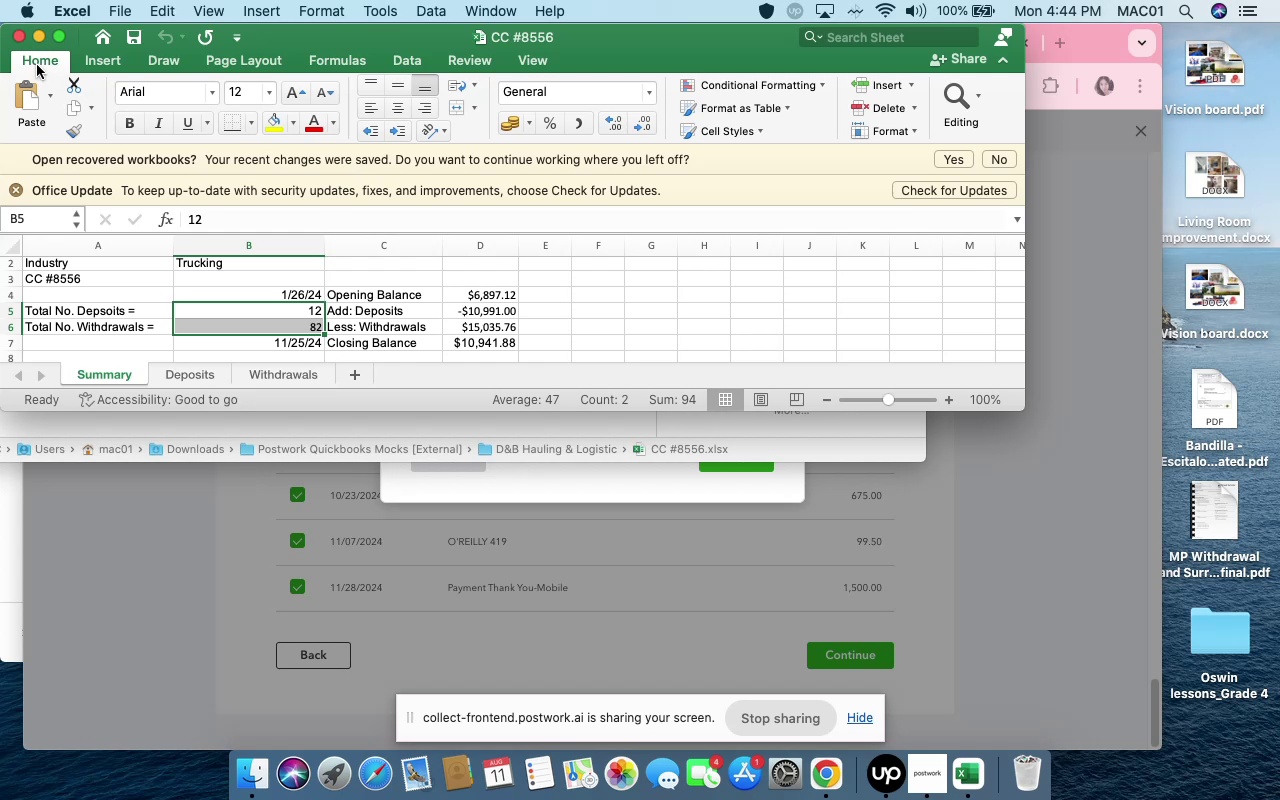 
left_click([19, 37])
 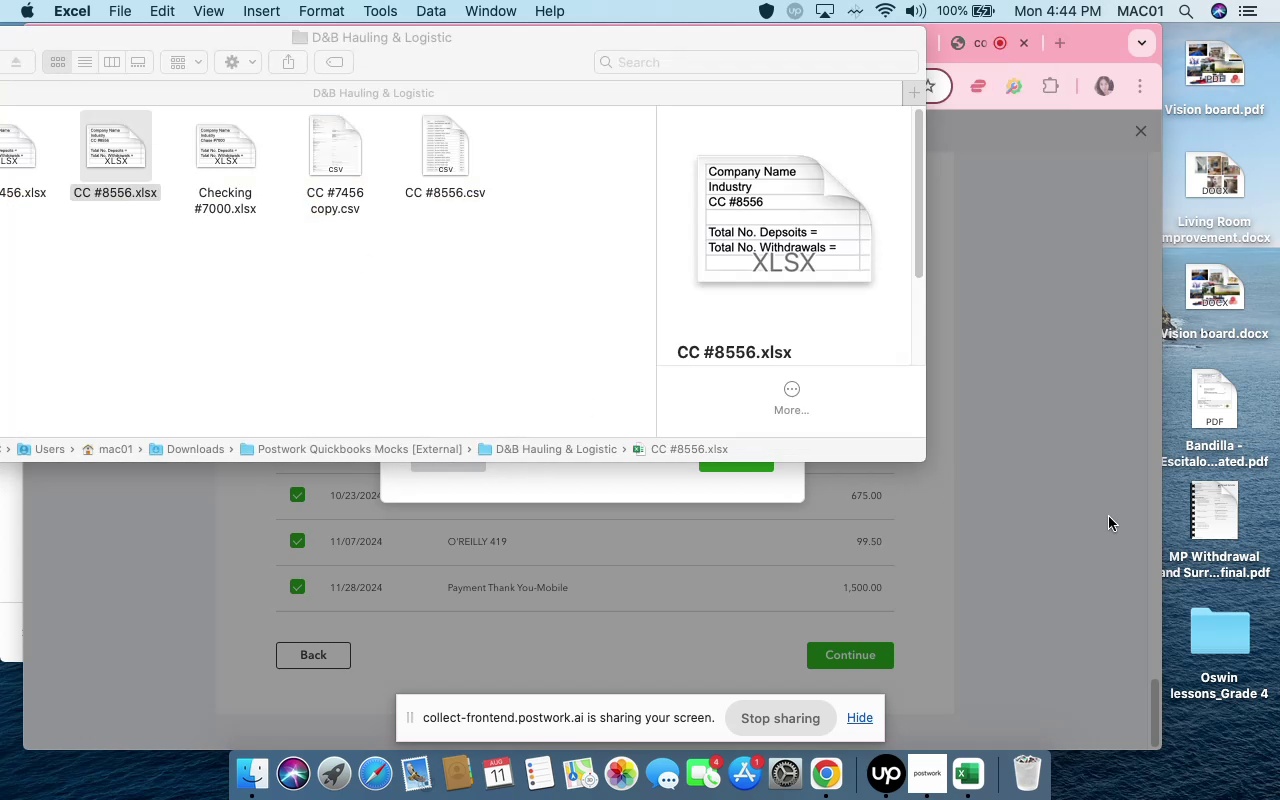 
left_click([1051, 502])
 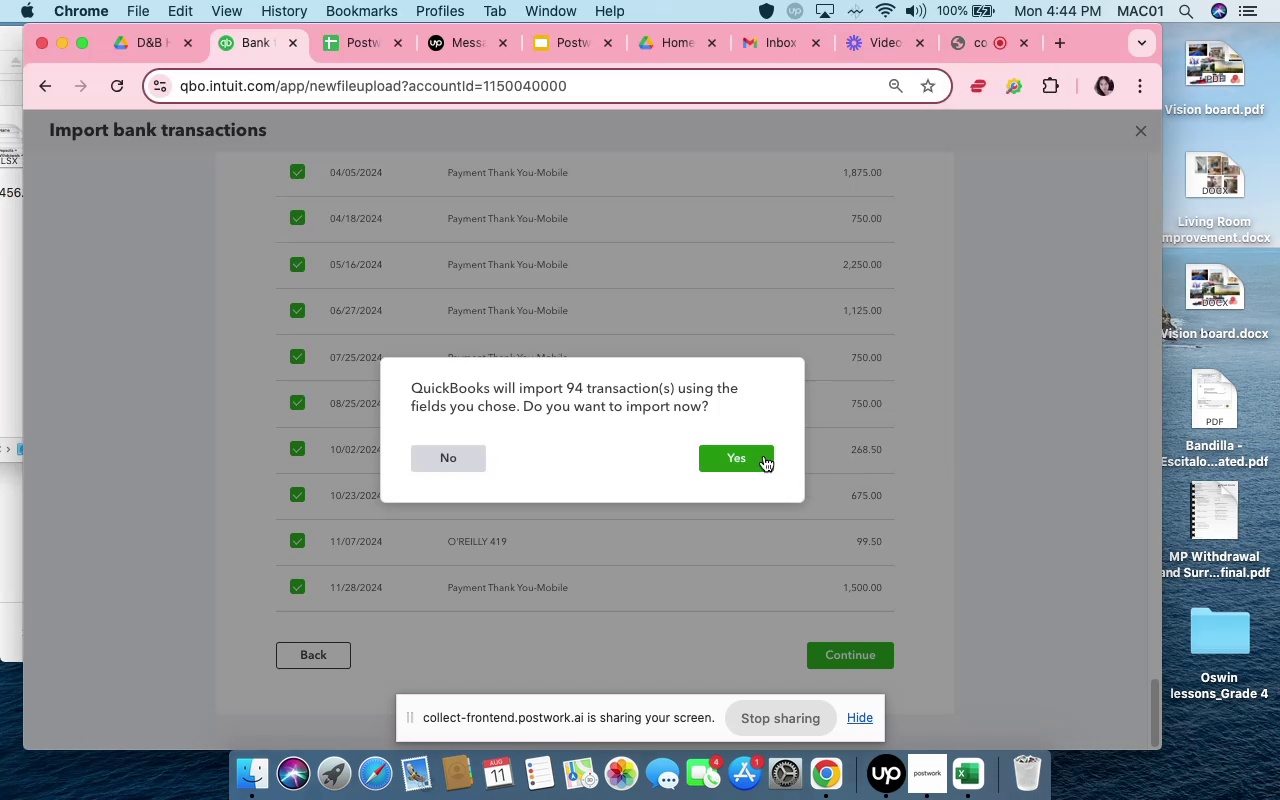 
left_click([764, 456])
 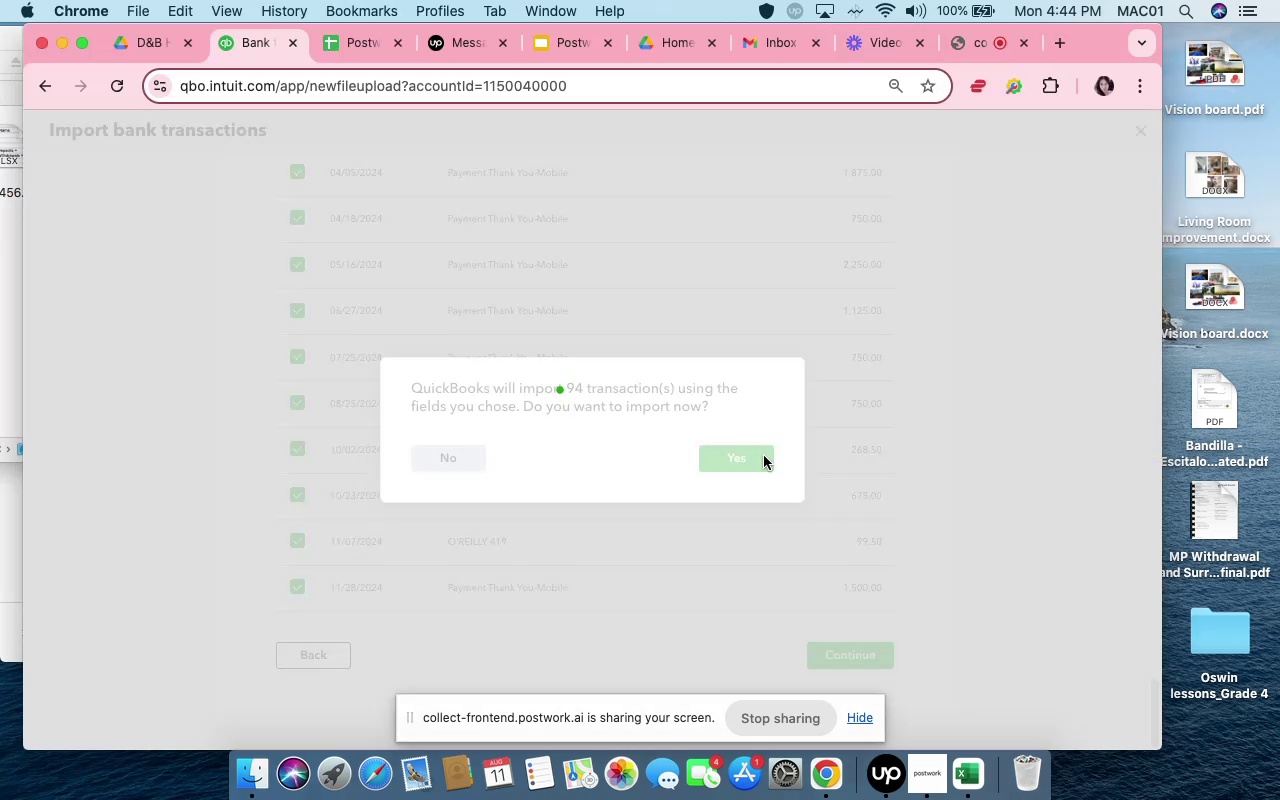 
wait(8.11)
 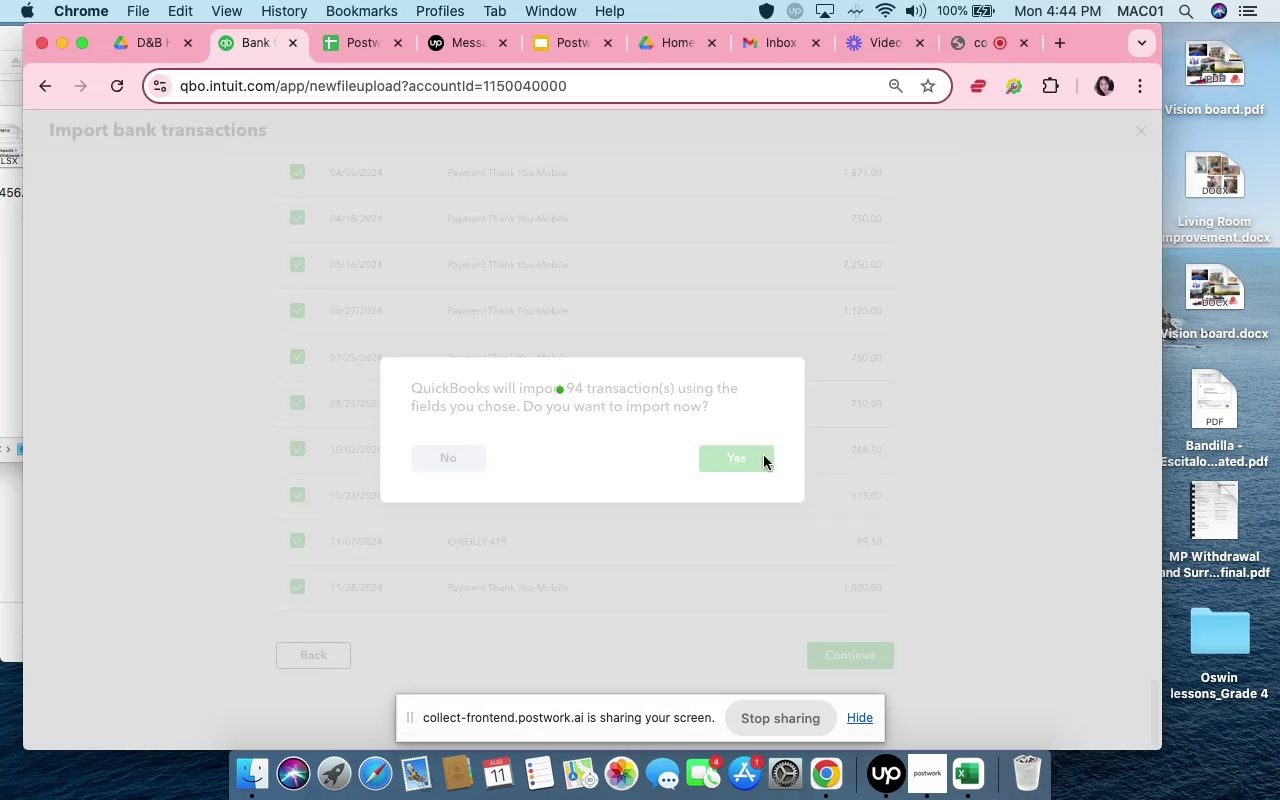 
scroll: coordinate [868, 392], scroll_direction: down, amount: 24.0
 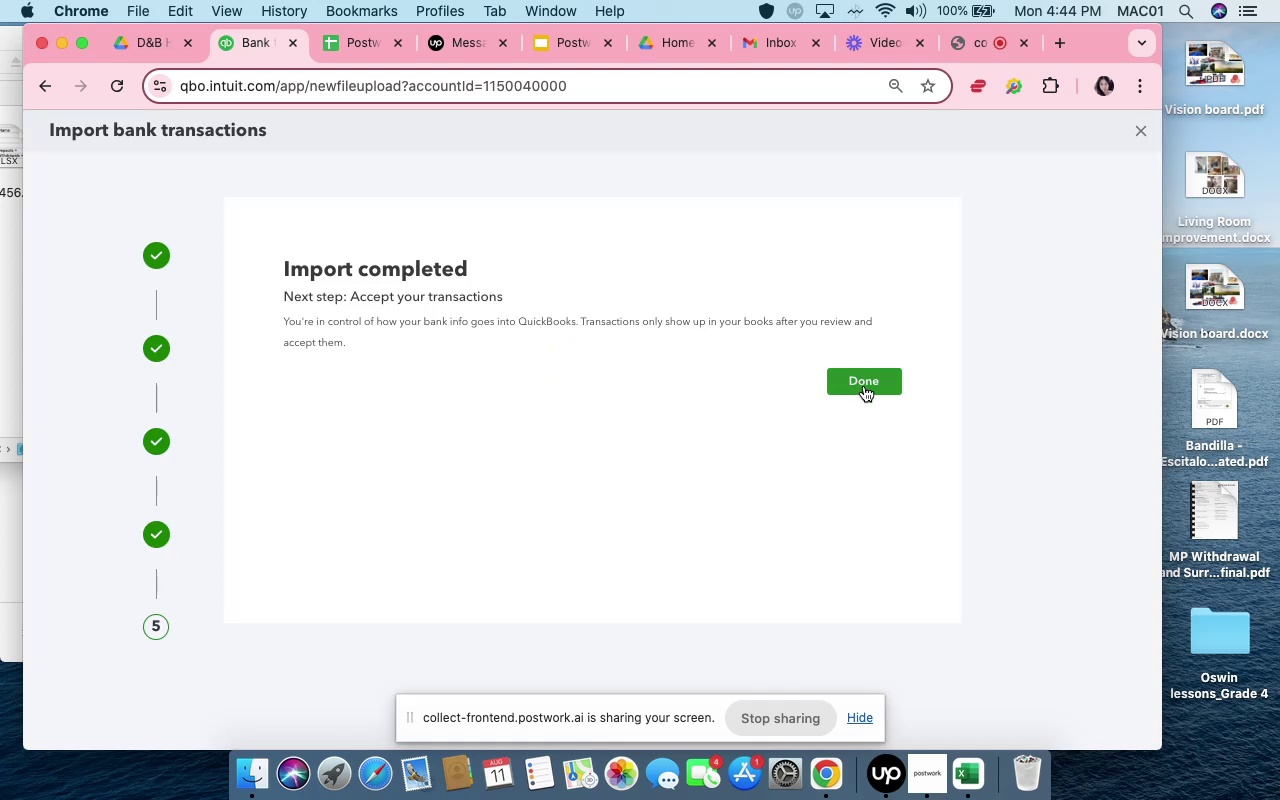 
left_click([864, 386])
 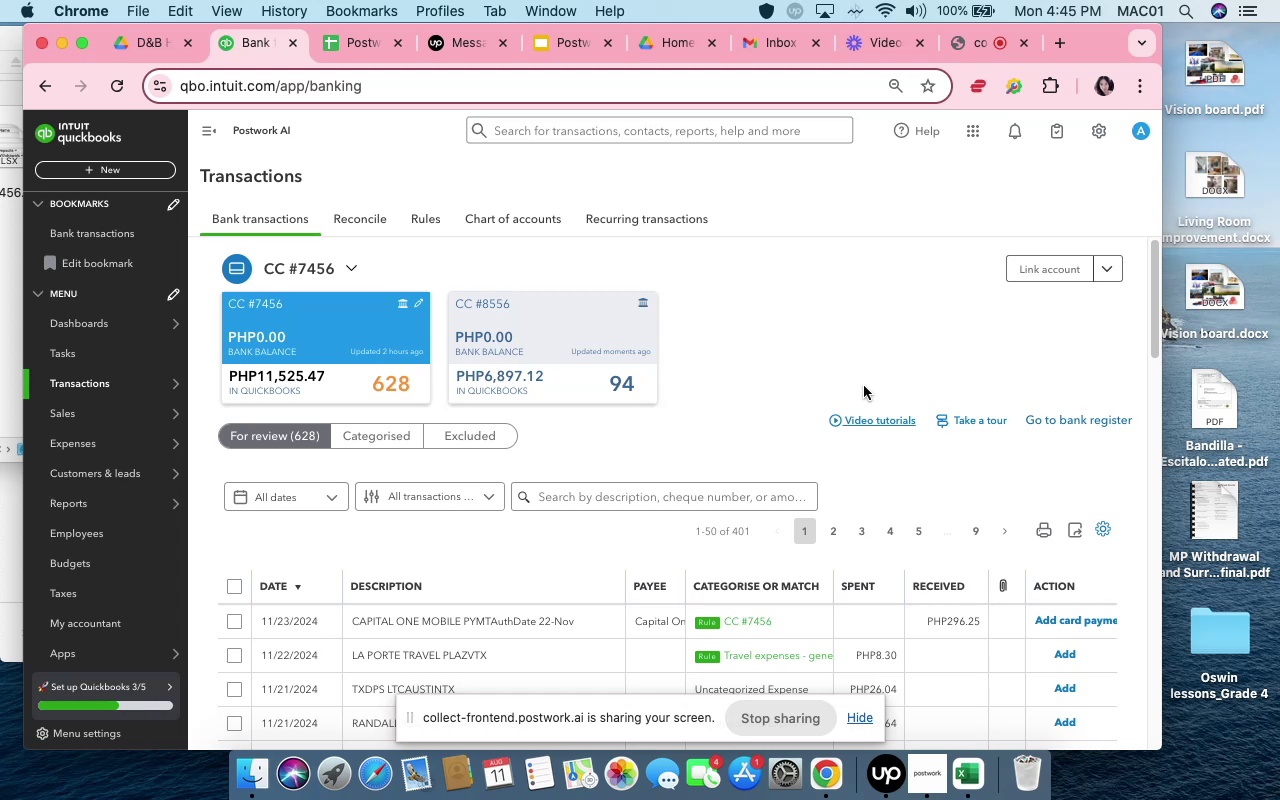 
wait(6.39)
 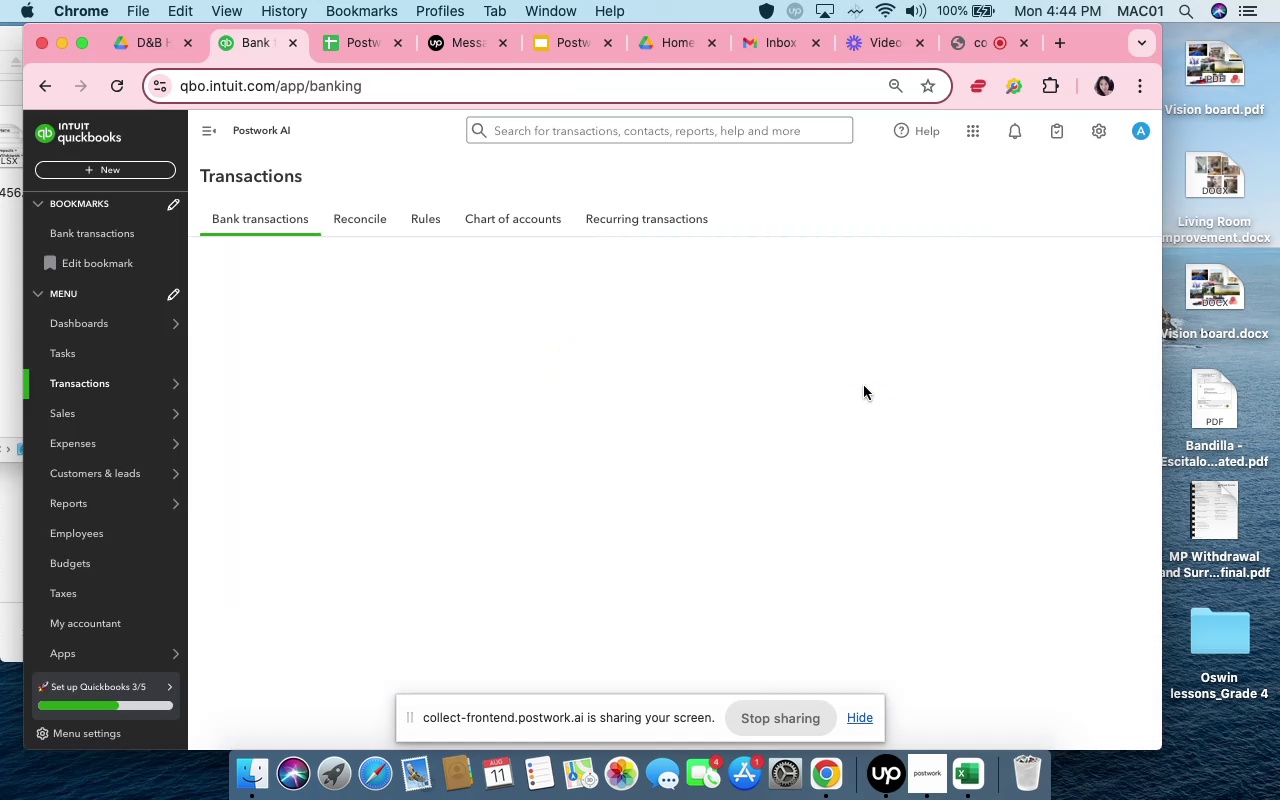 
scroll: coordinate [864, 386], scroll_direction: down, amount: 13.0
 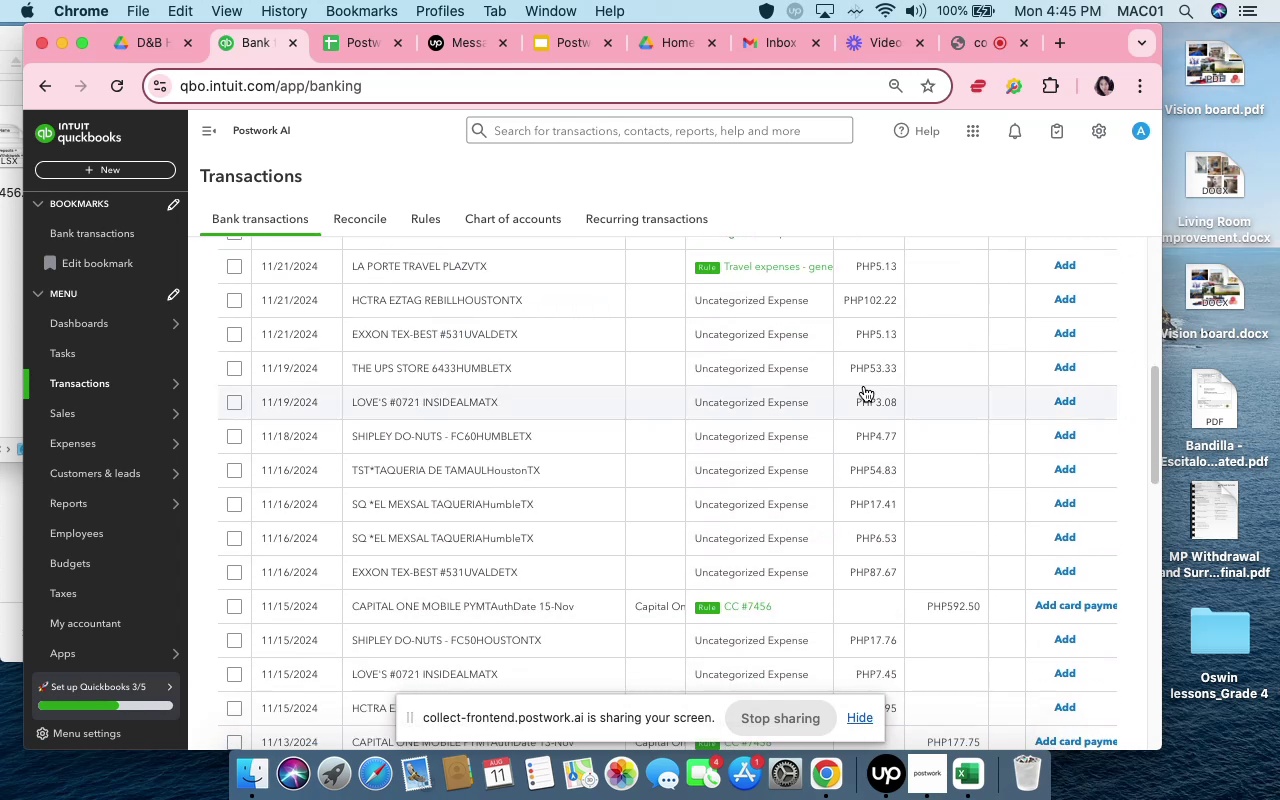 
scroll: coordinate [864, 386], scroll_direction: up, amount: 21.0
 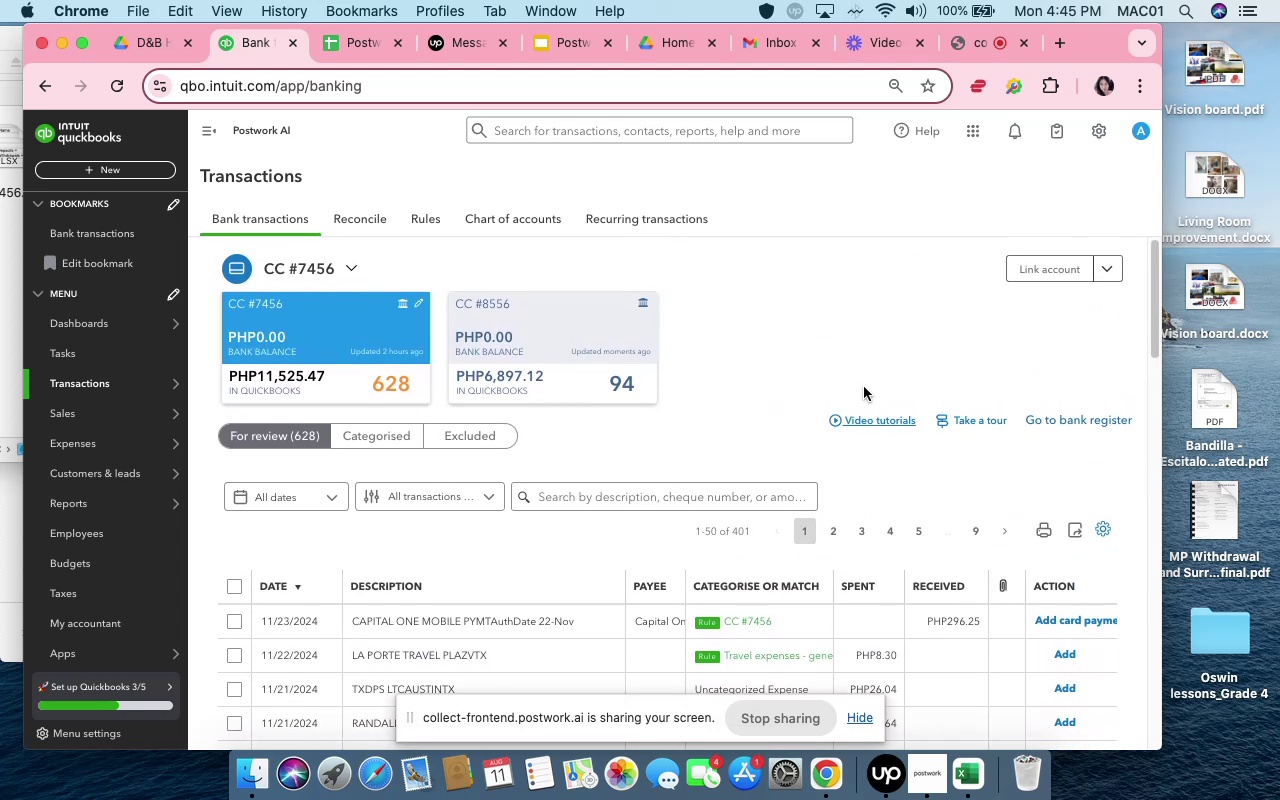 
wait(8.43)
 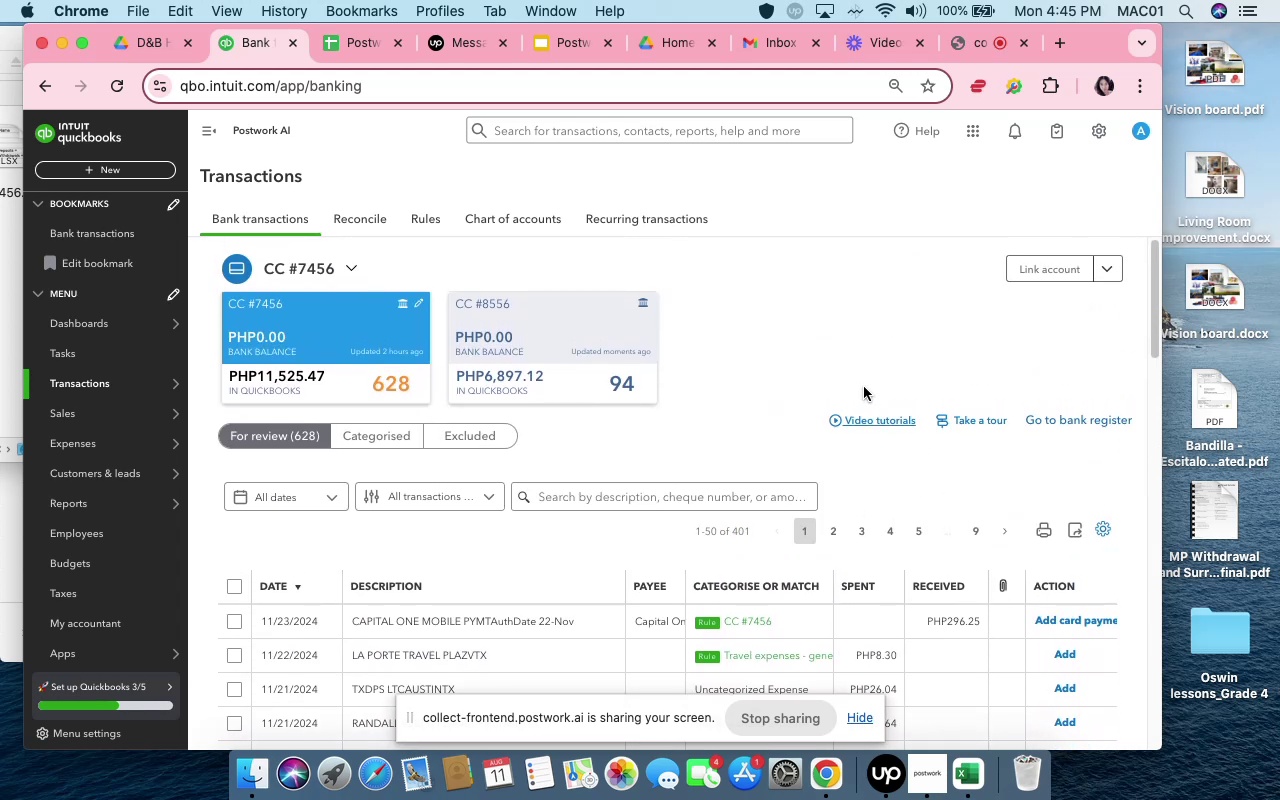 
left_click([617, 317])
 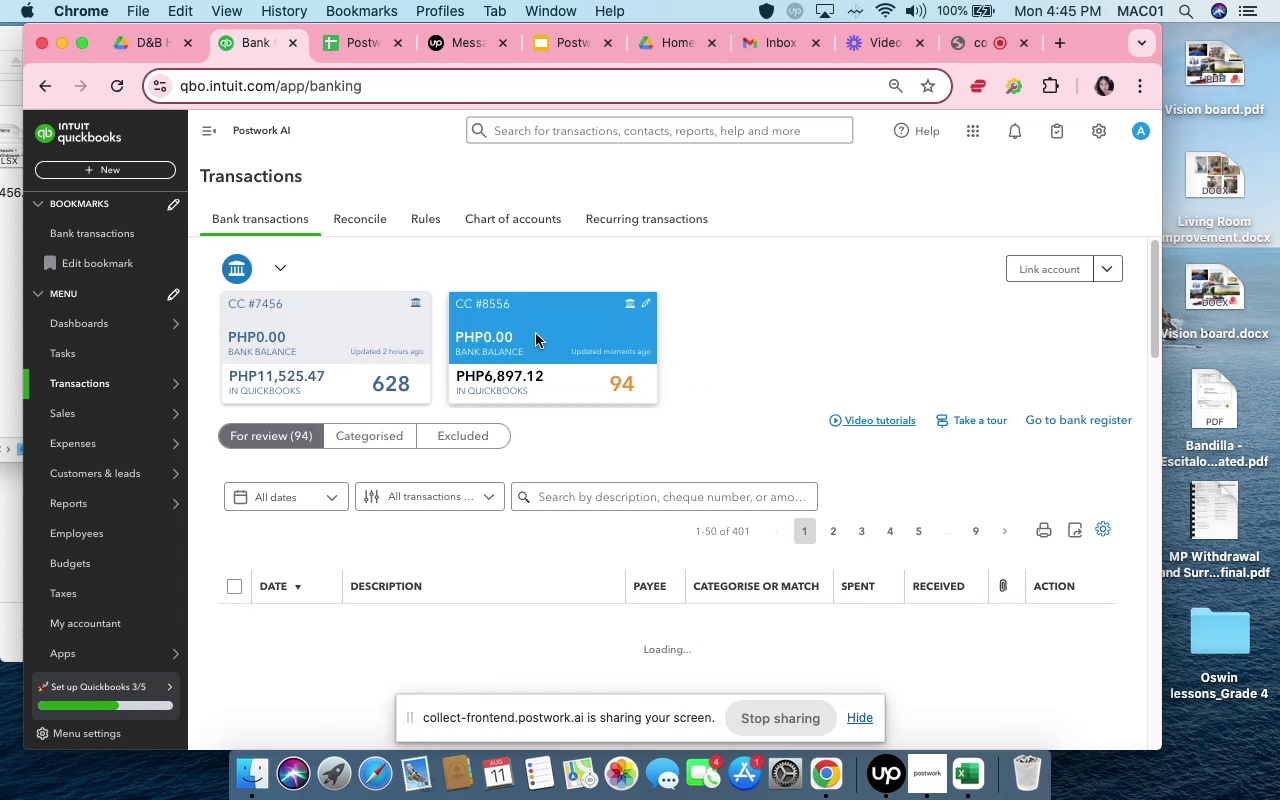 
left_click([362, 323])
 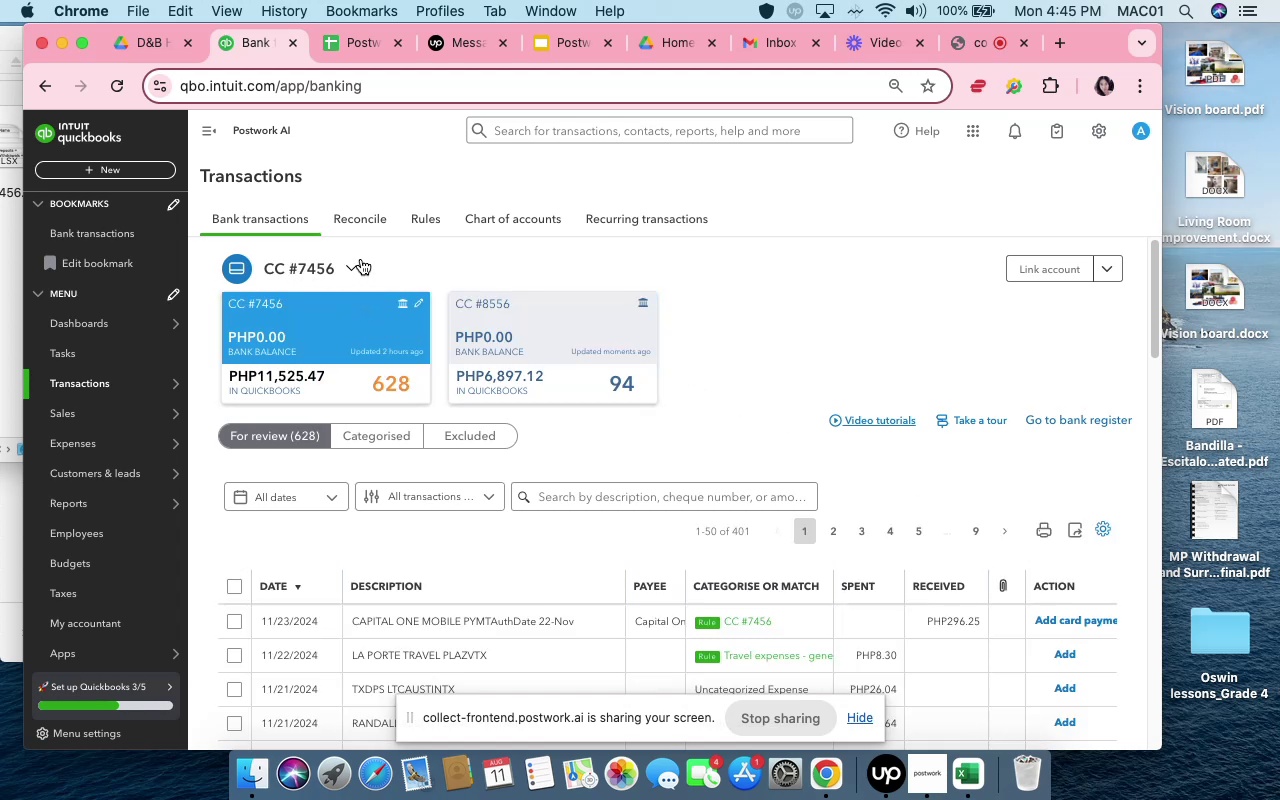 
left_click([349, 270])
 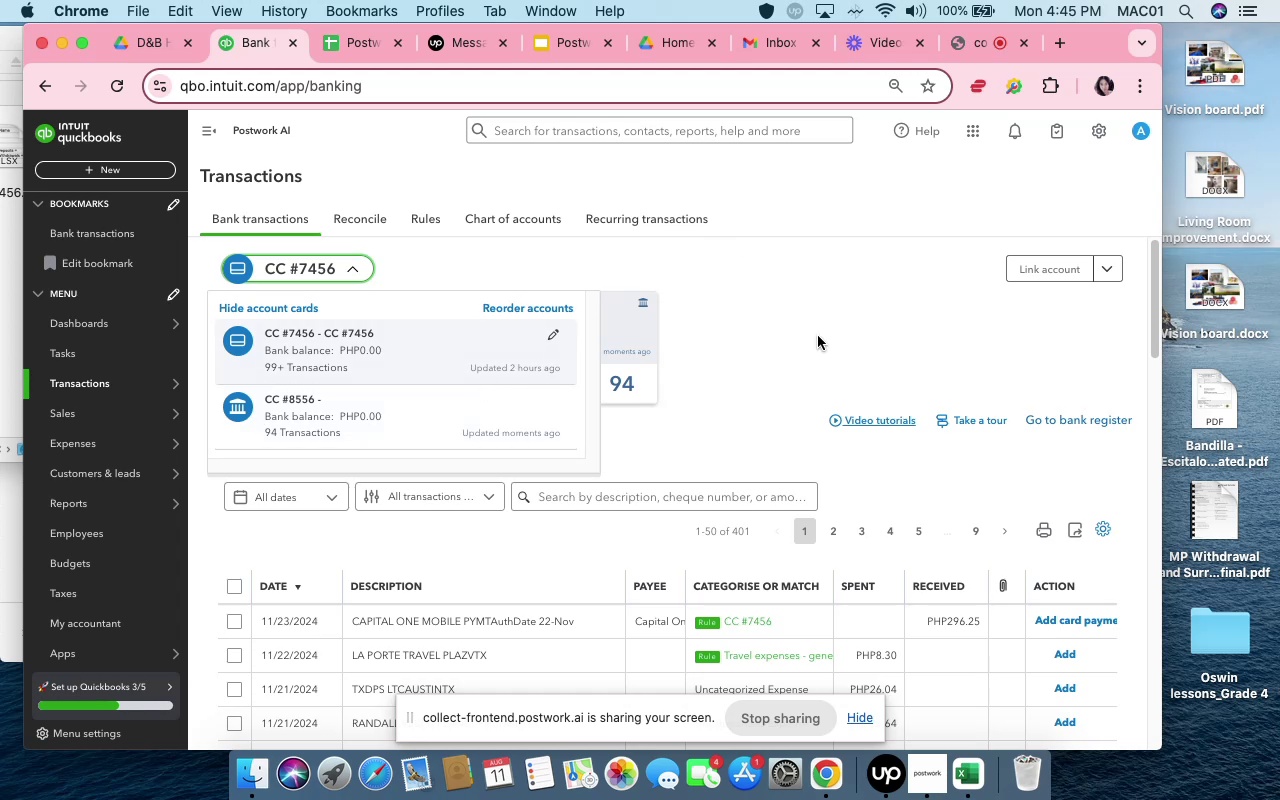 
wait(19.57)
 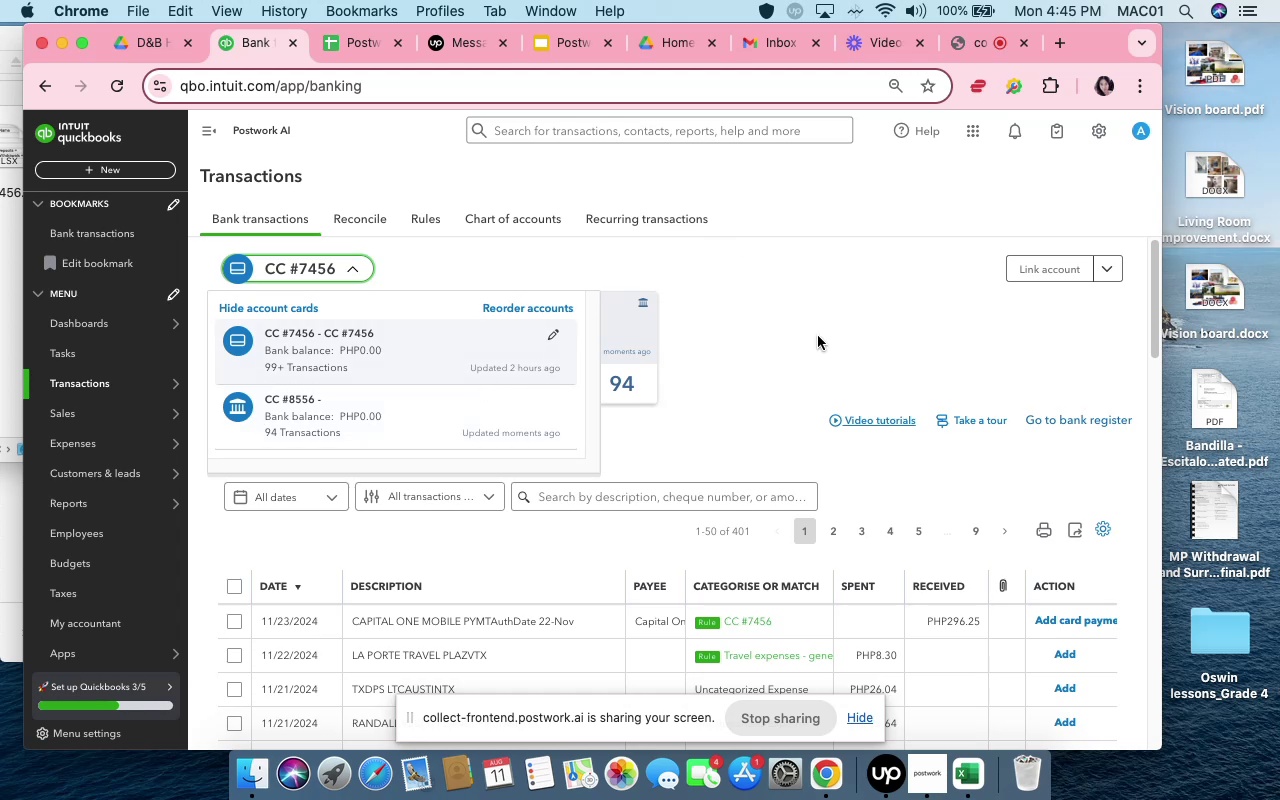 
left_click([822, 342])
 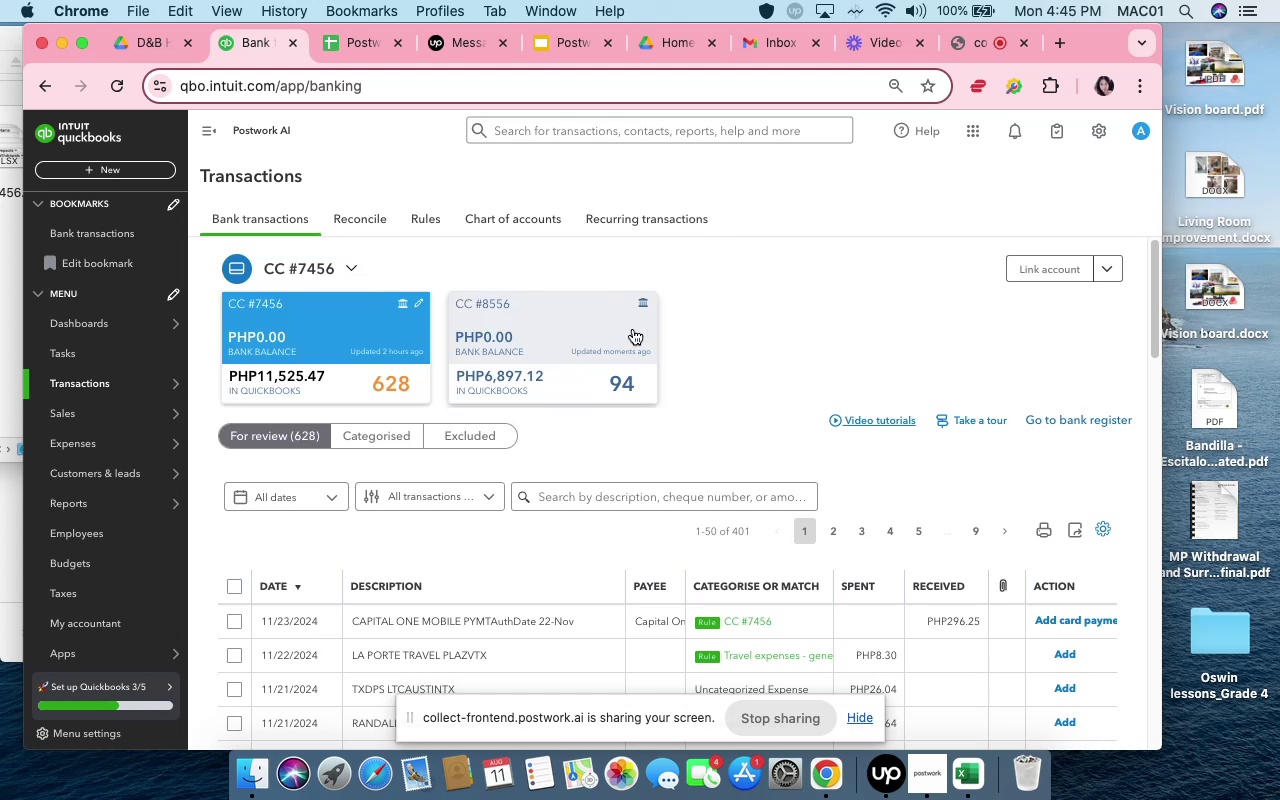 
left_click([623, 324])
 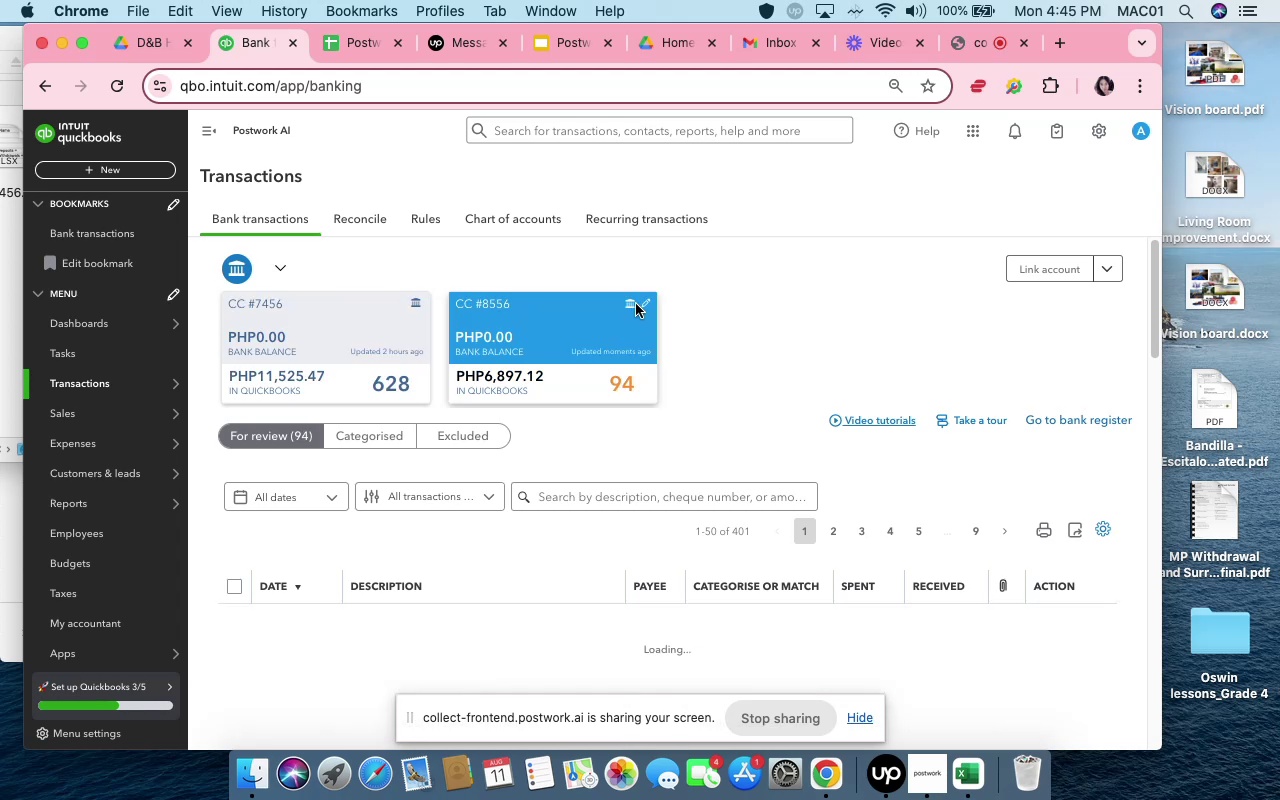 
left_click([412, 318])
 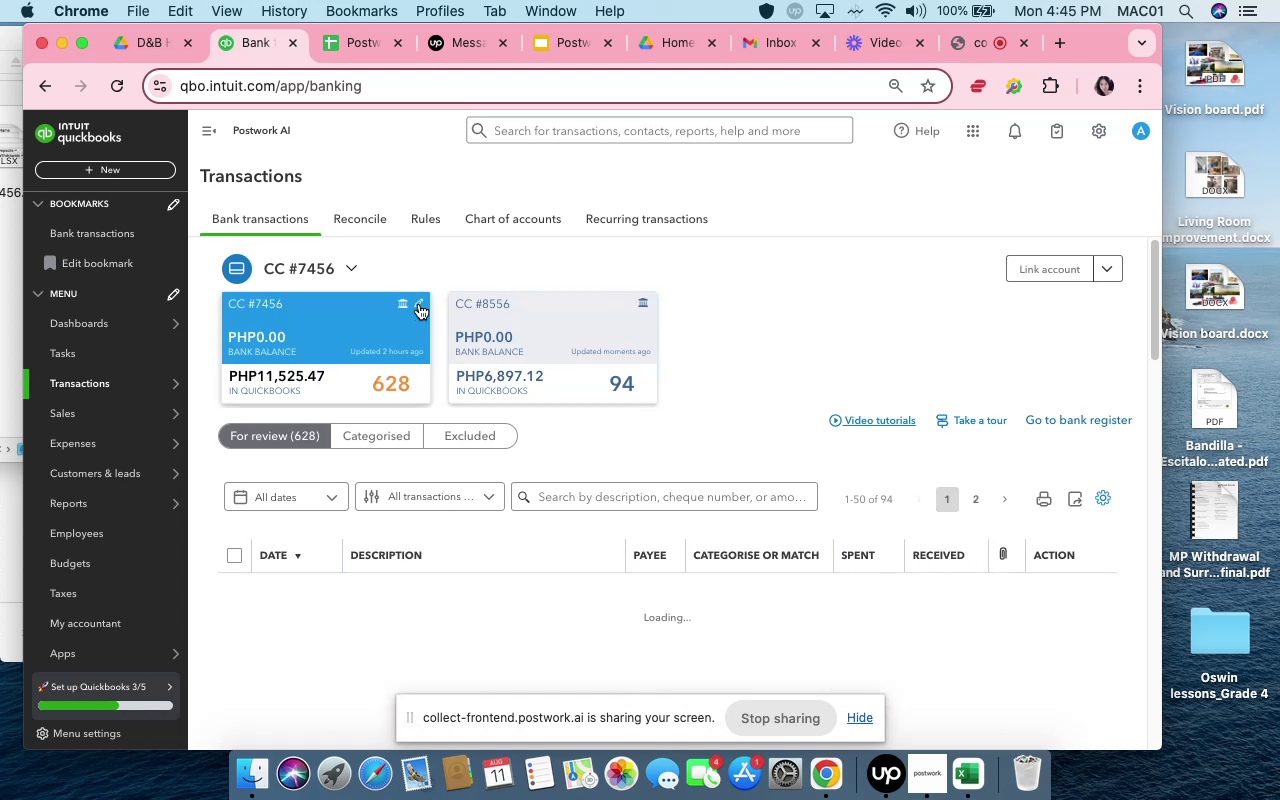 
left_click([420, 304])
 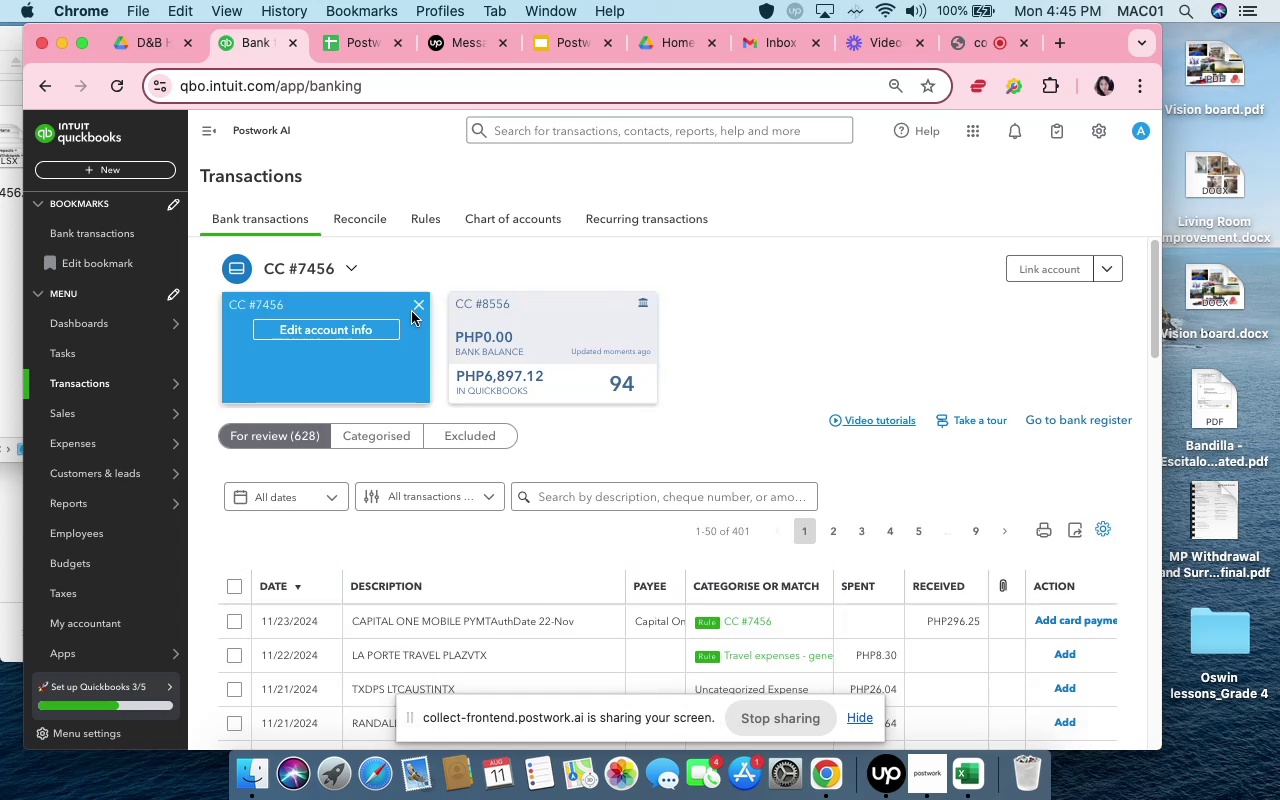 
left_click([386, 325])
 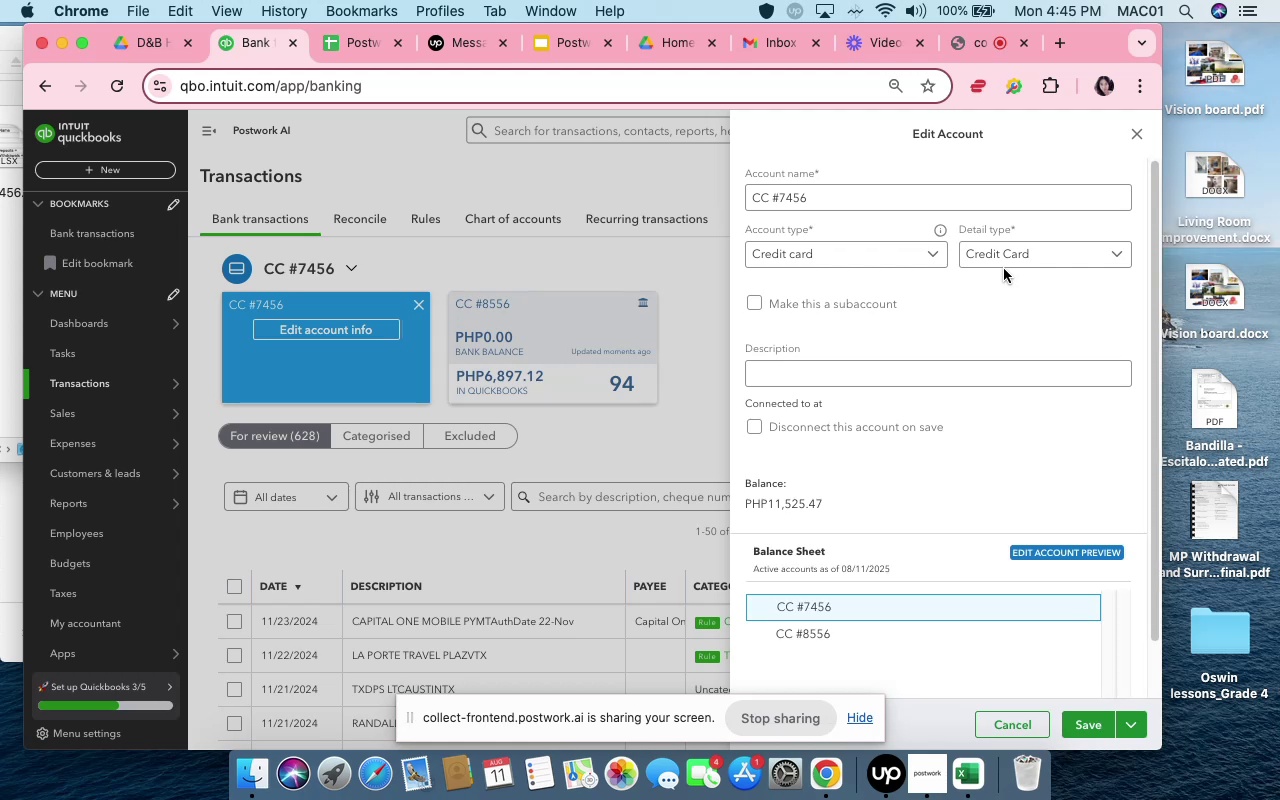 
wait(6.36)
 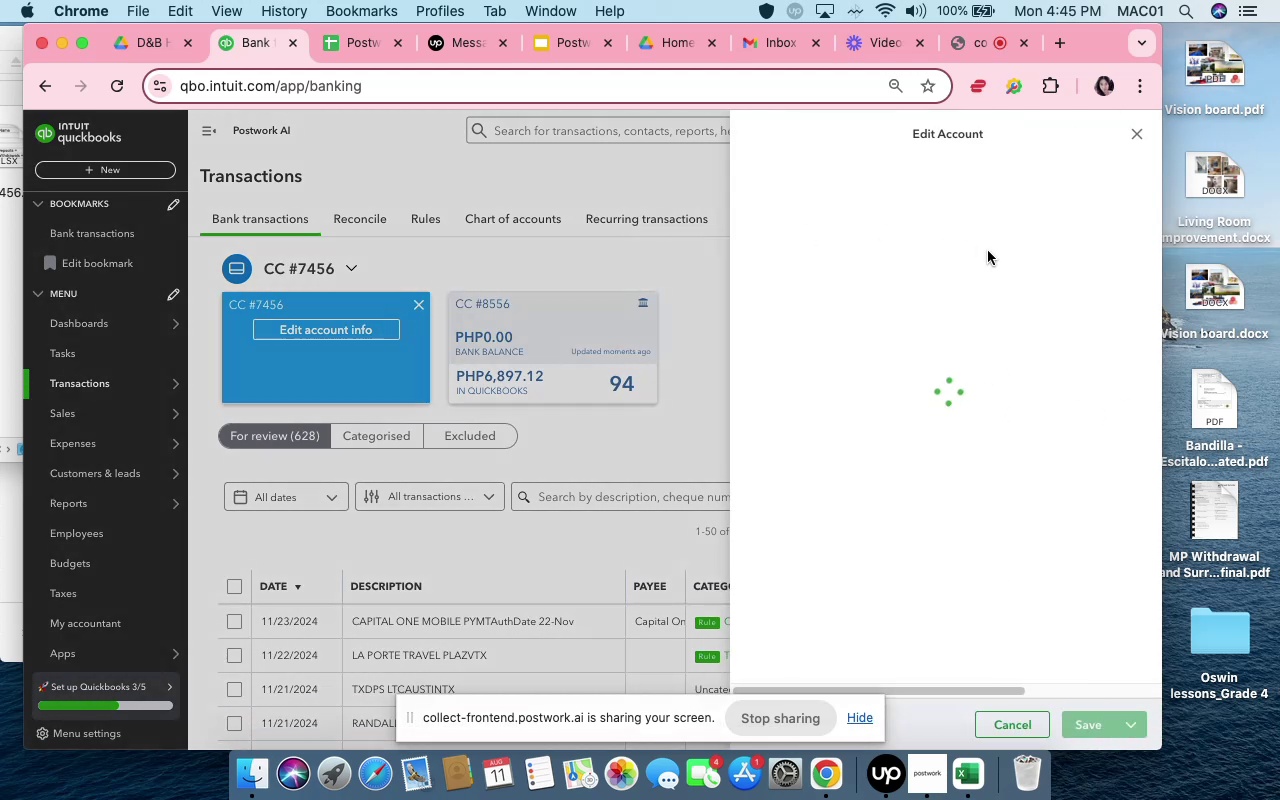 
scroll: coordinate [867, 464], scroll_direction: down, amount: 25.0
 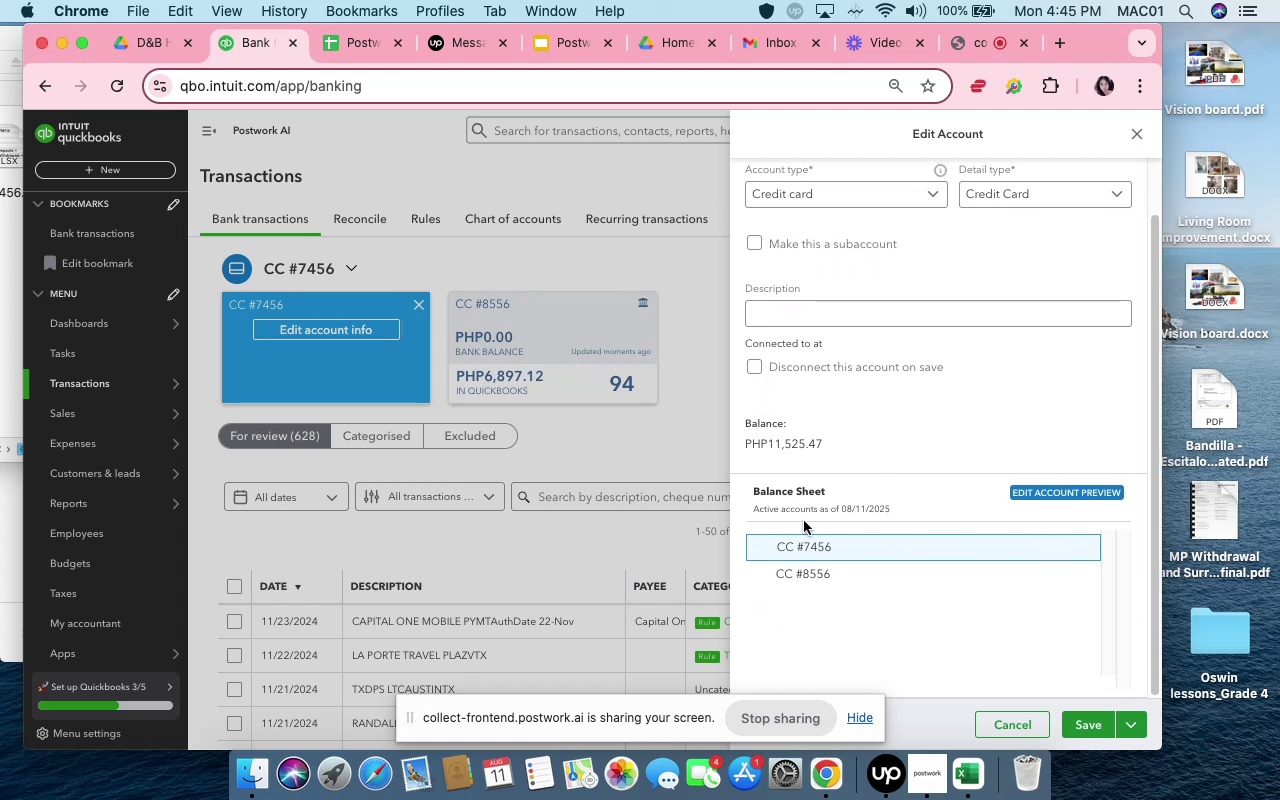 
scroll: coordinate [987, 347], scroll_direction: up, amount: 44.0
 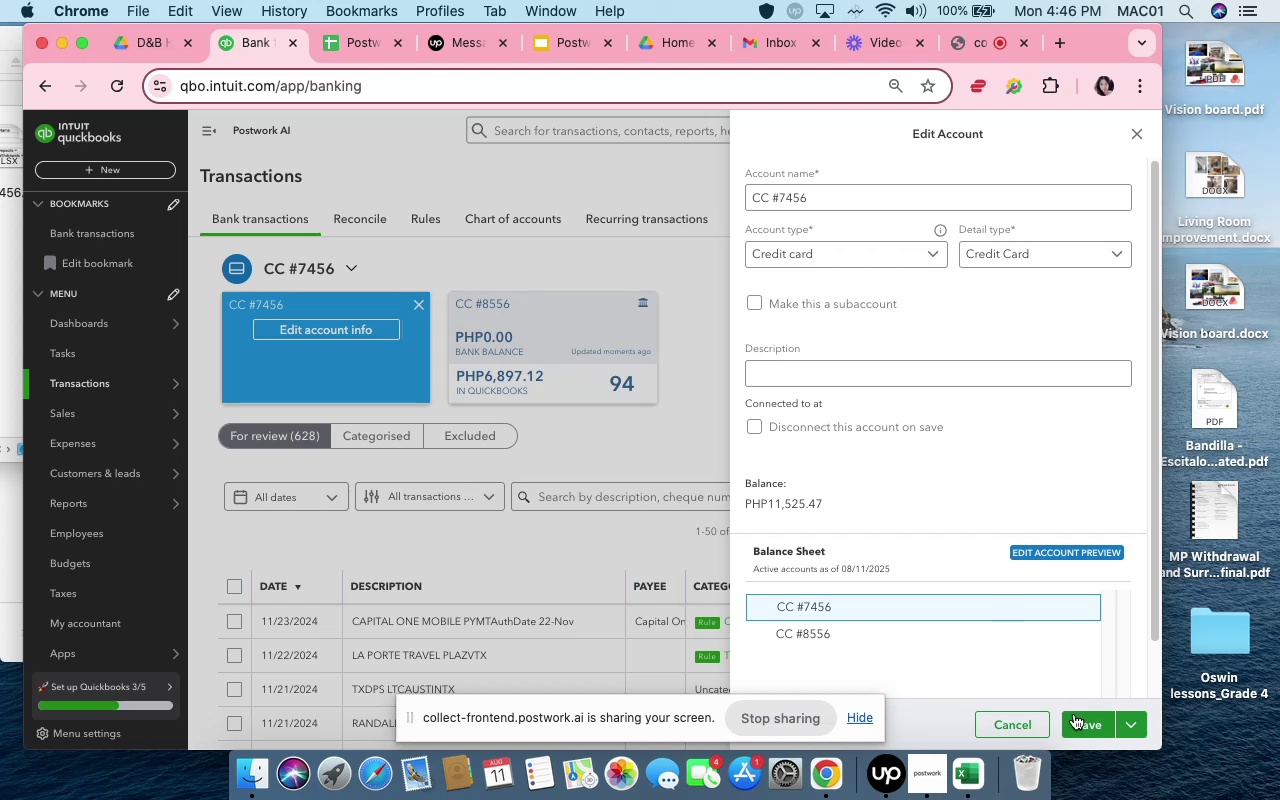 
left_click([1000, 729])
 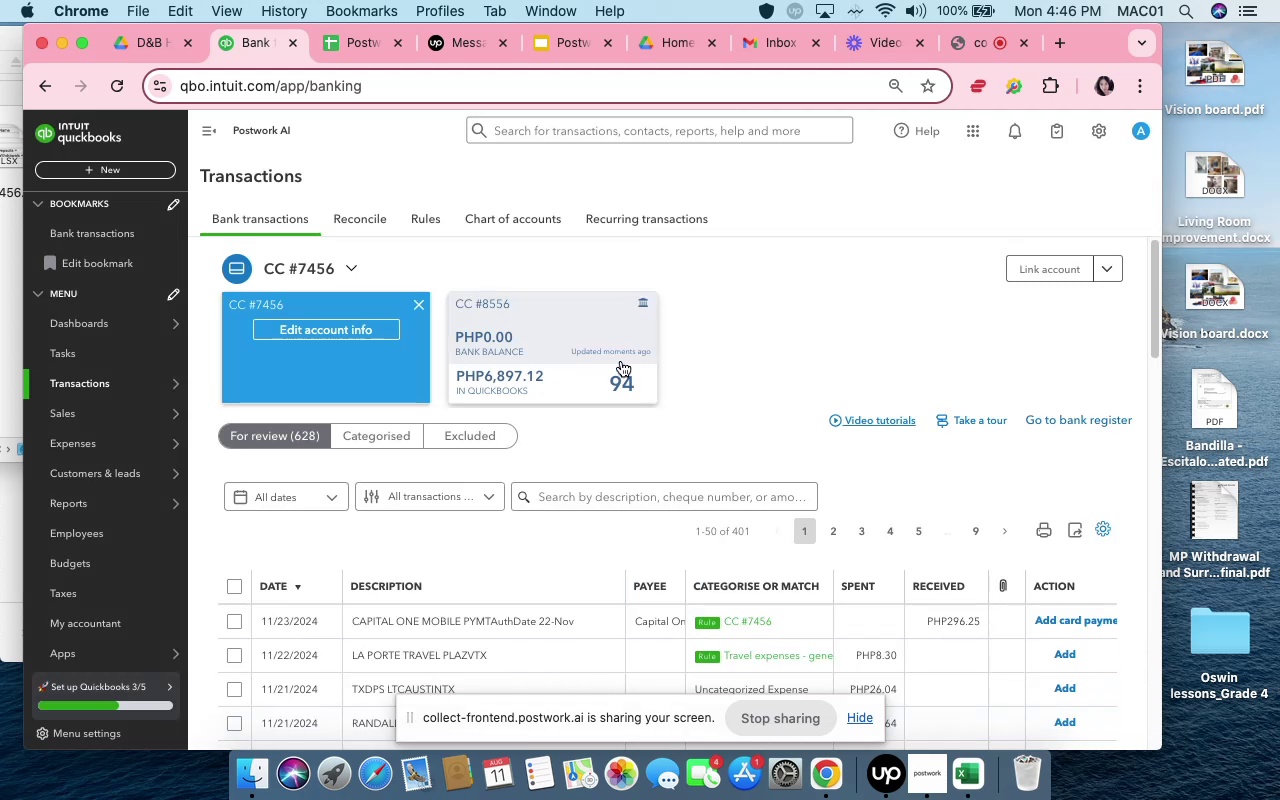 
left_click([632, 309])
 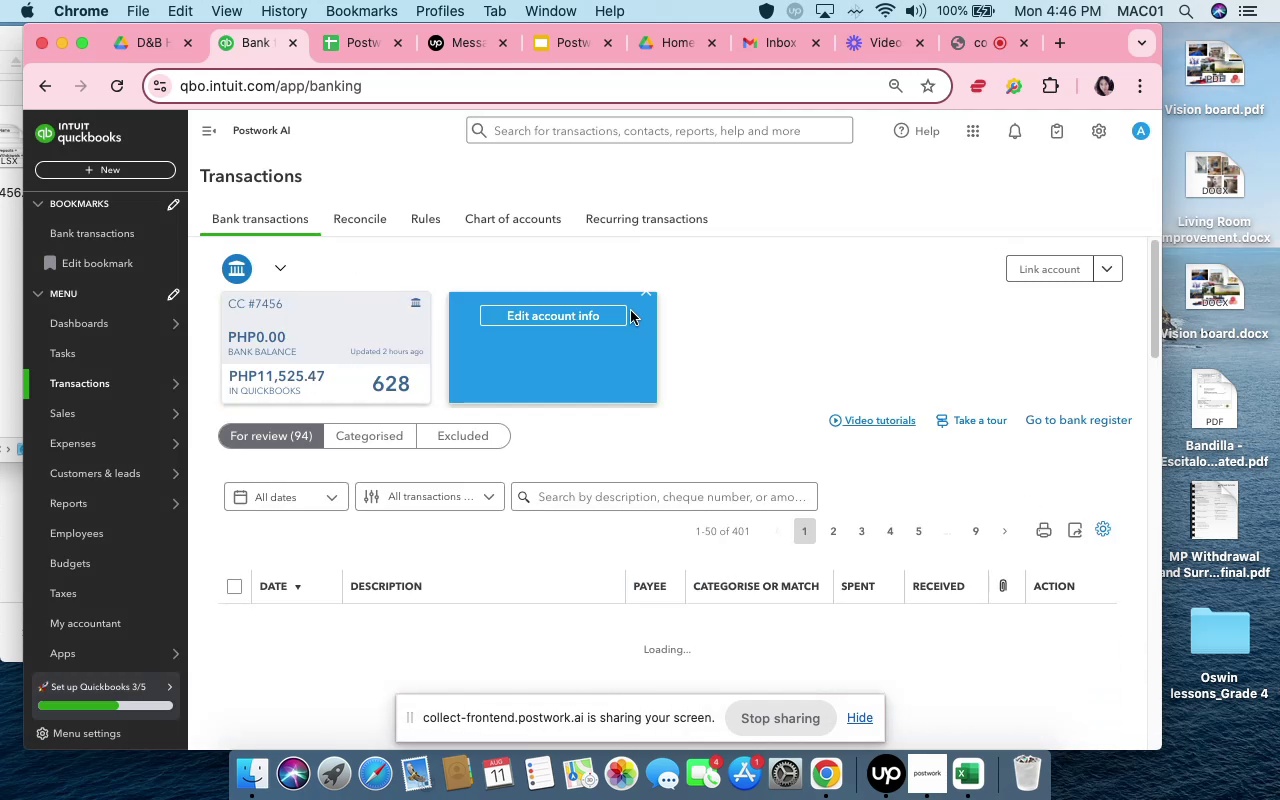 
left_click([625, 312])
 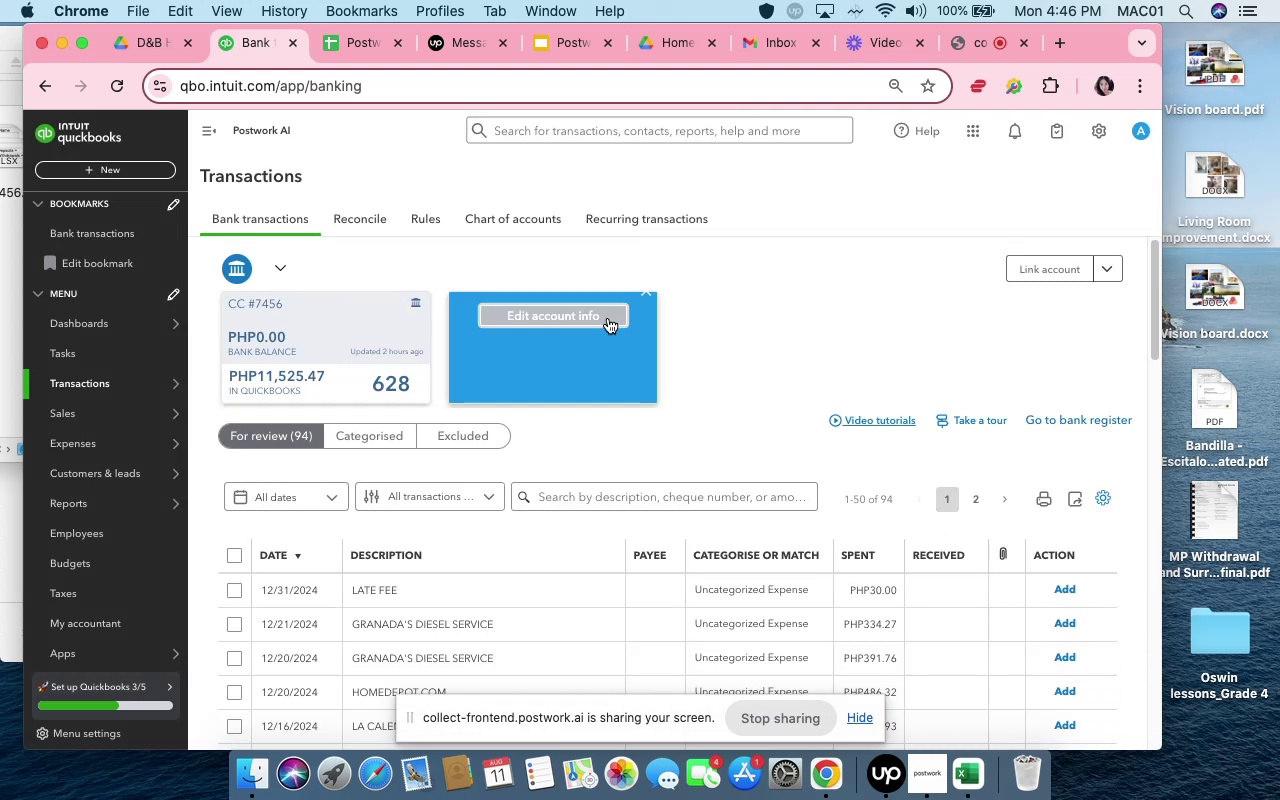 
left_click([608, 318])
 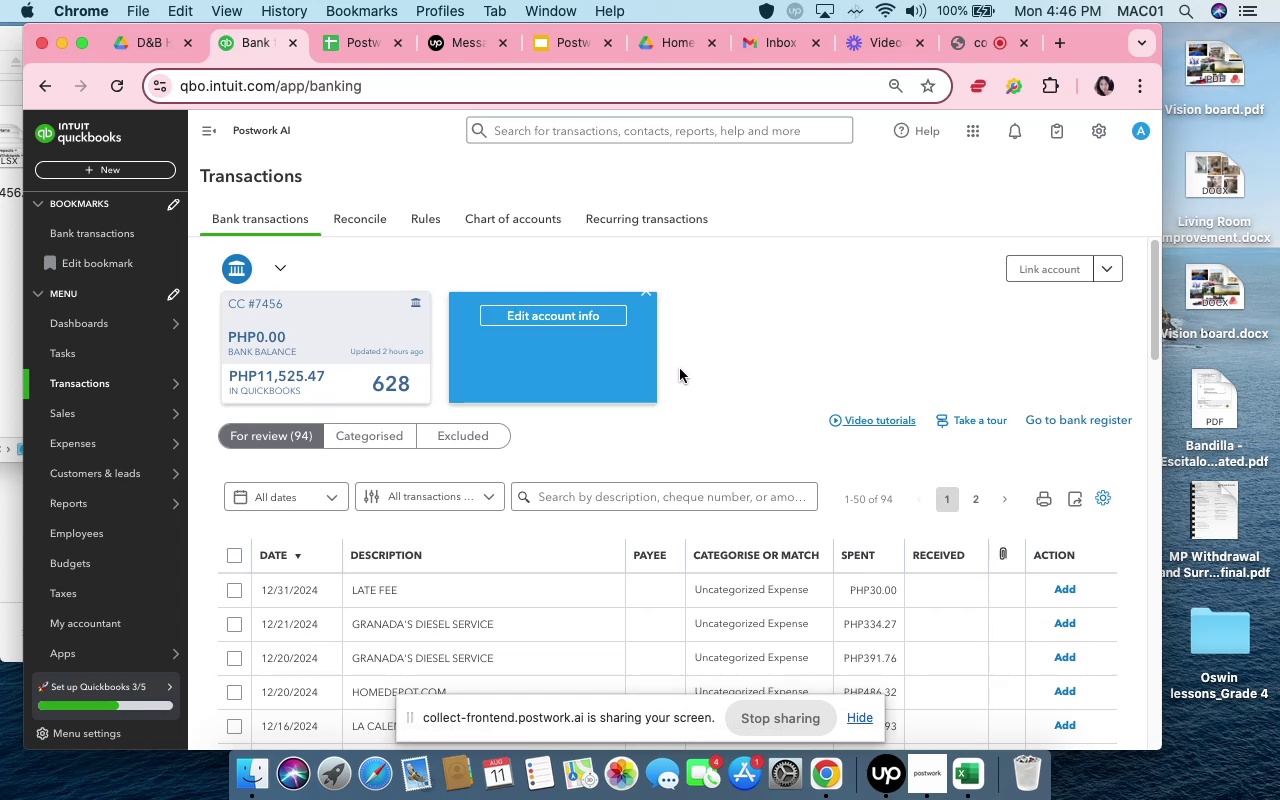 
wait(7.31)
 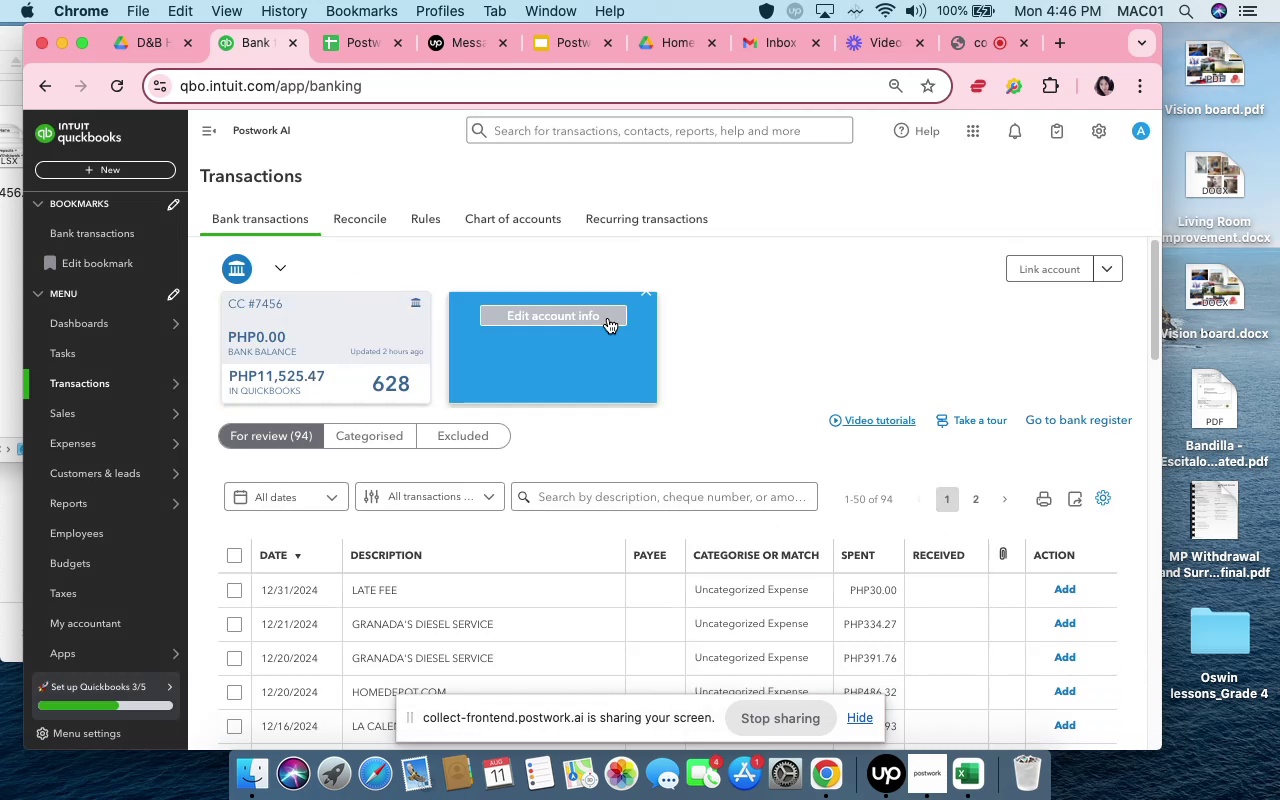 
left_click([593, 314])
 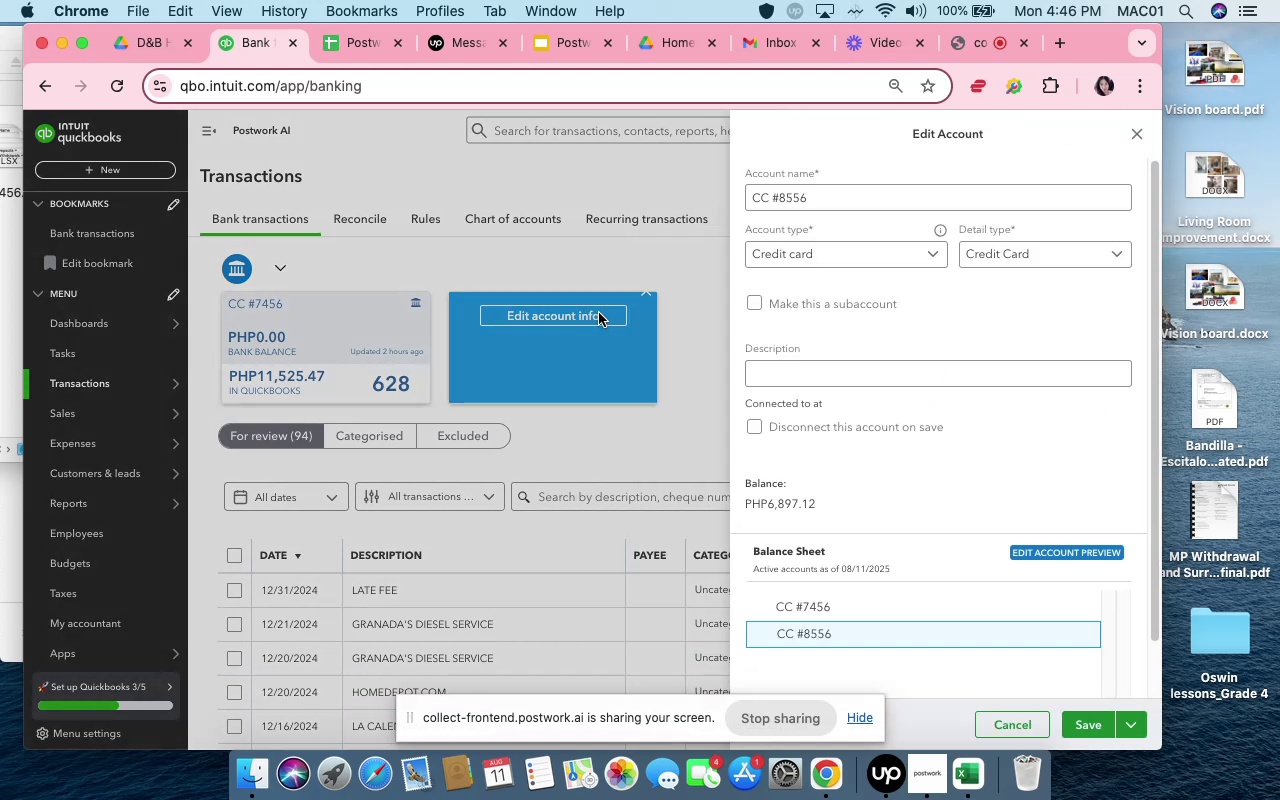 
wait(5.27)
 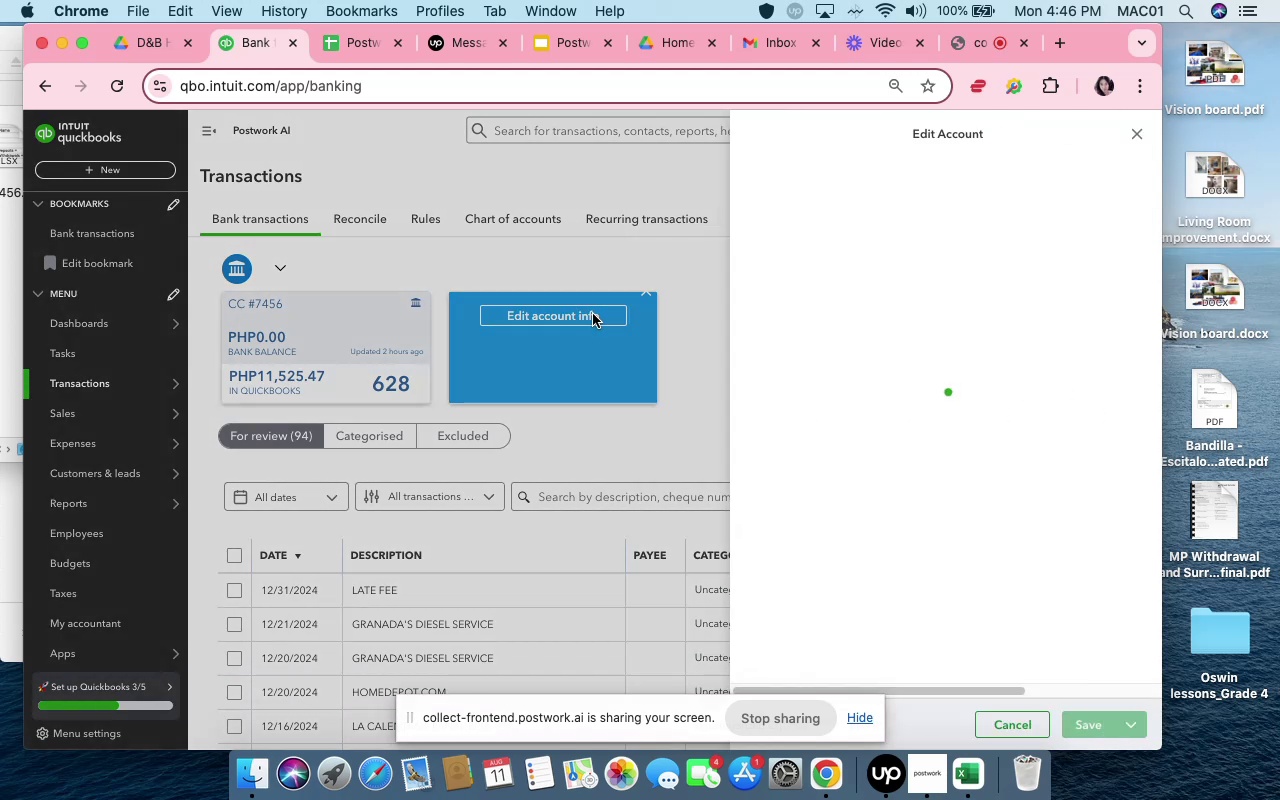 
left_click([670, 263])
 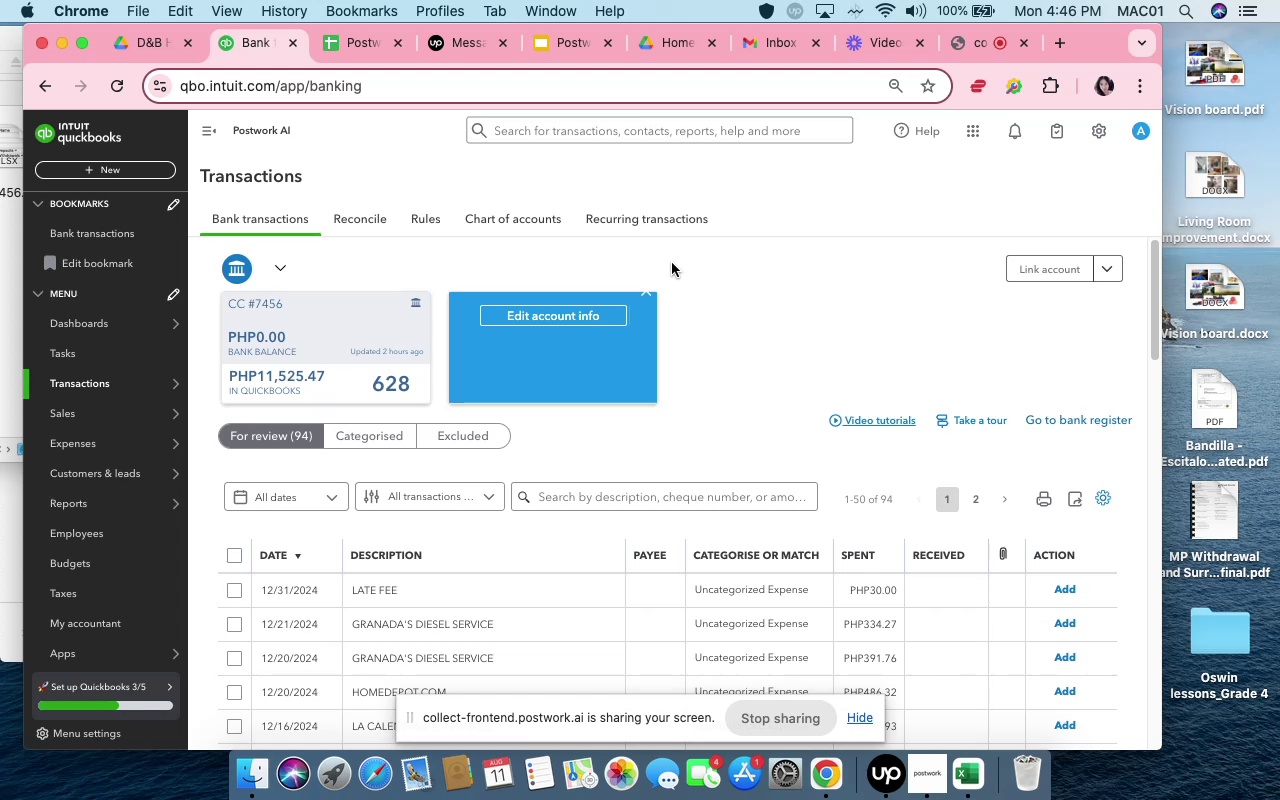 
left_click([672, 262])
 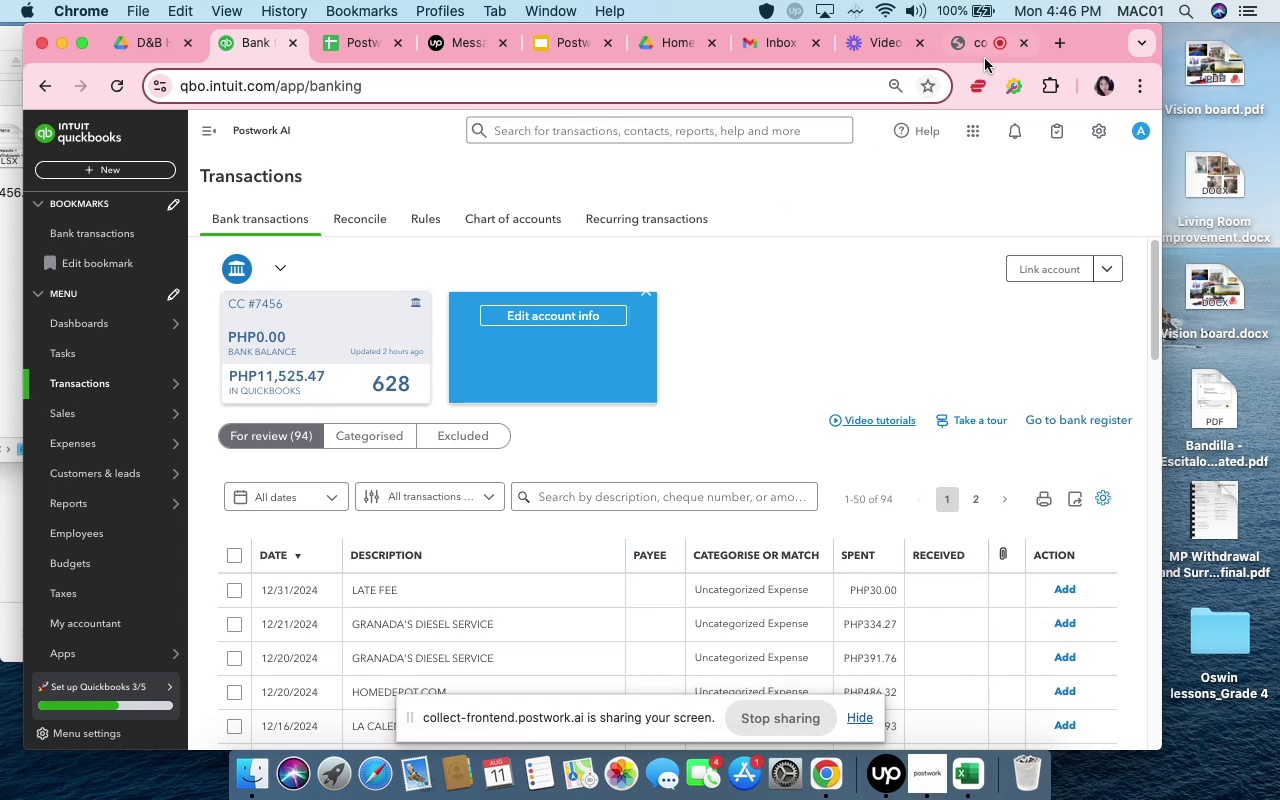 
left_click([980, 54])
 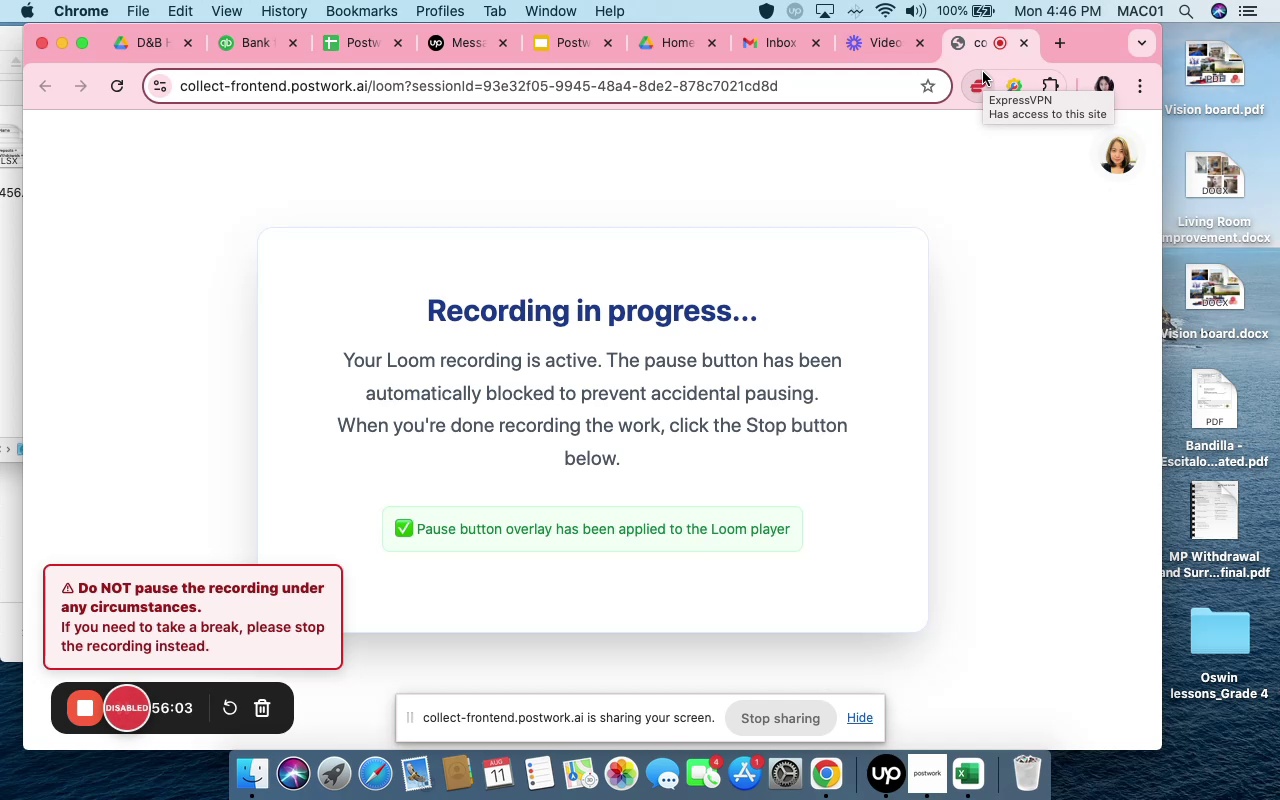 
wait(25.33)
 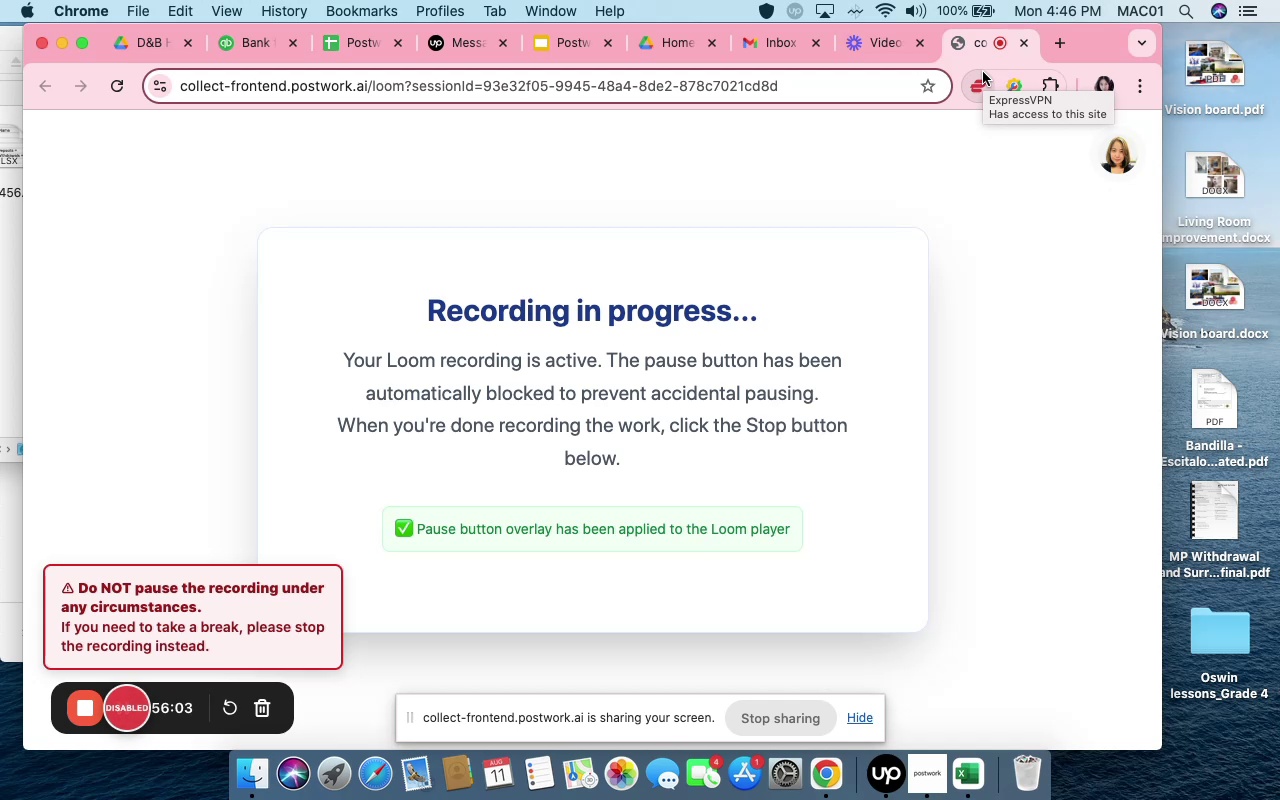 
left_click([259, 40])
 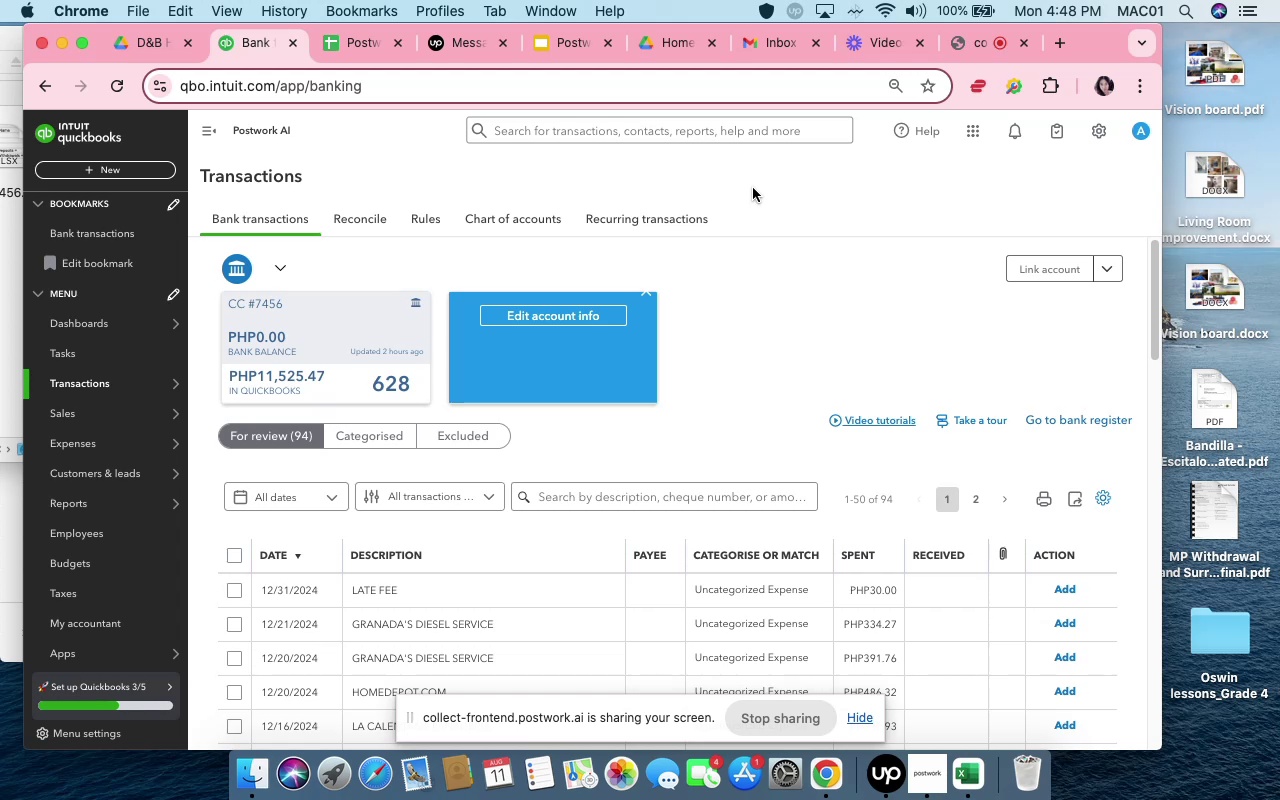 
wait(108.8)
 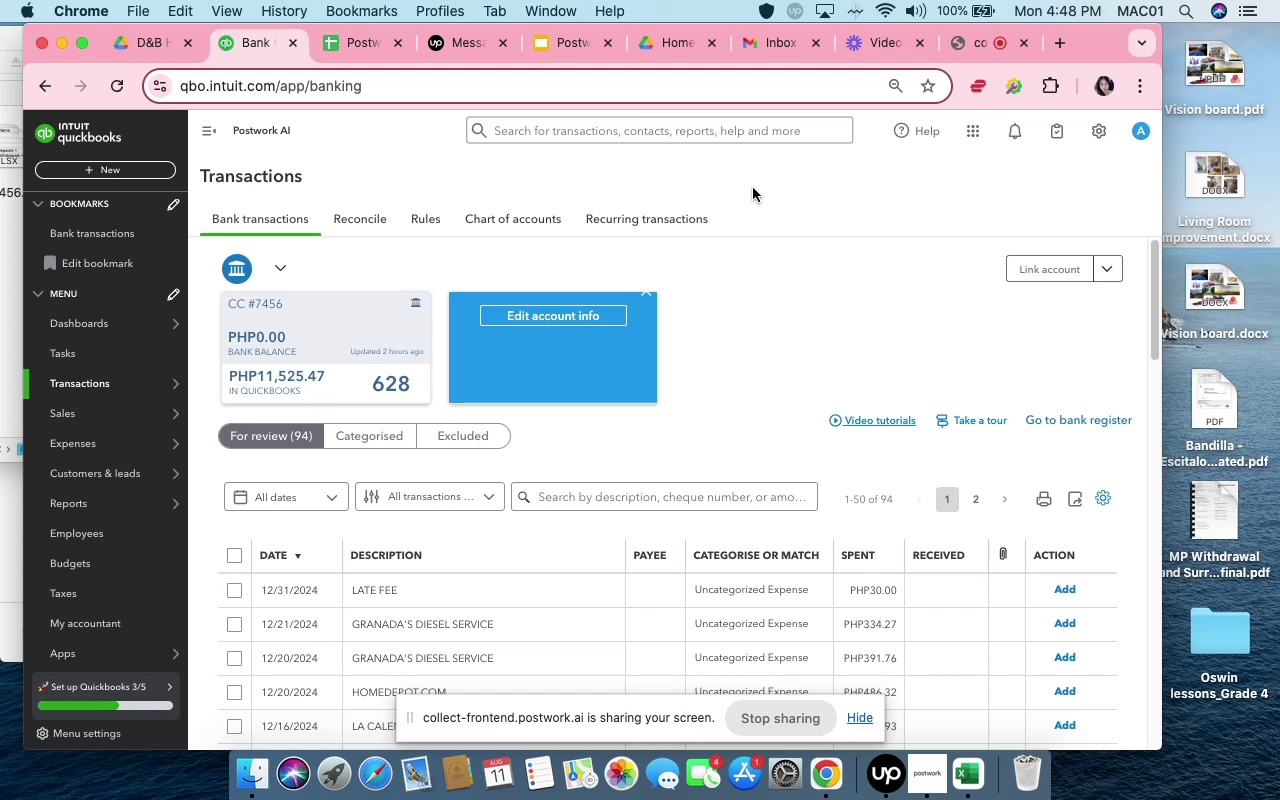 
scroll: coordinate [768, 448], scroll_direction: down, amount: 4.0
 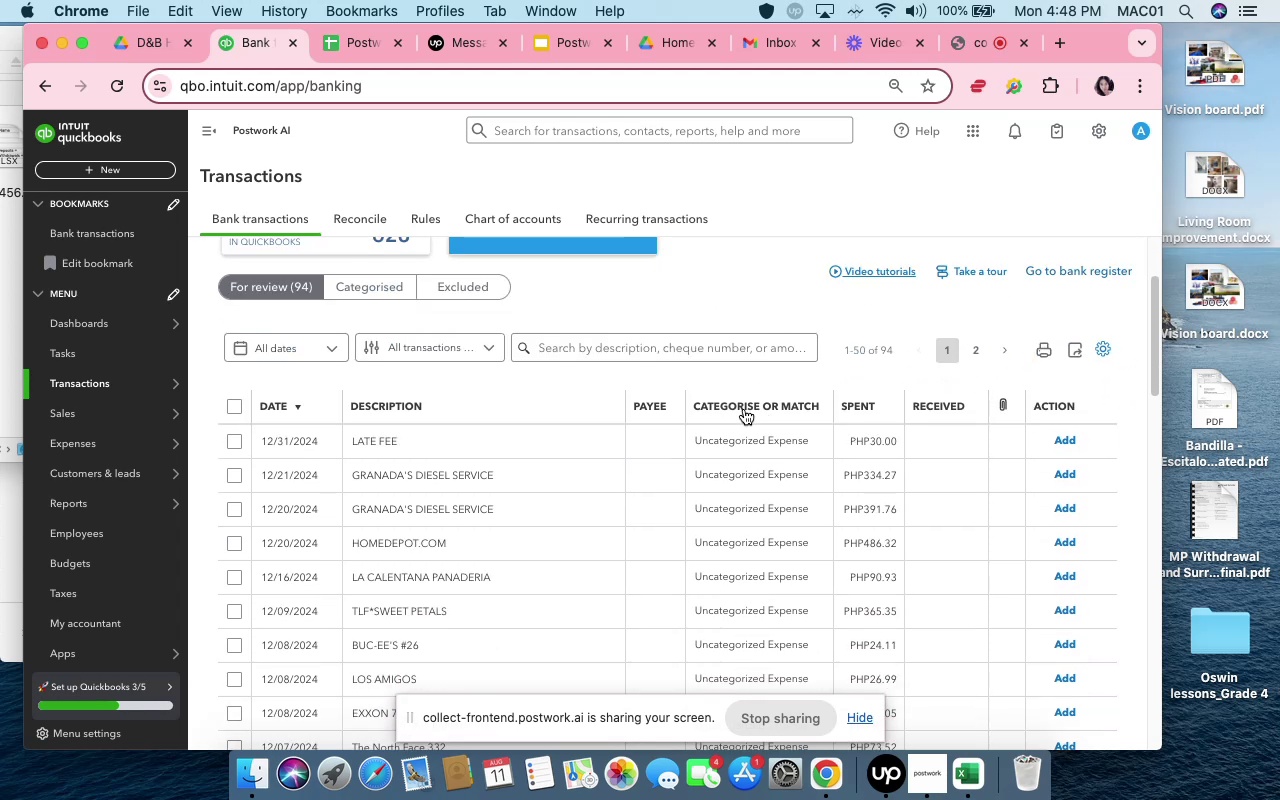 
scroll: coordinate [631, 338], scroll_direction: up, amount: 25.0
 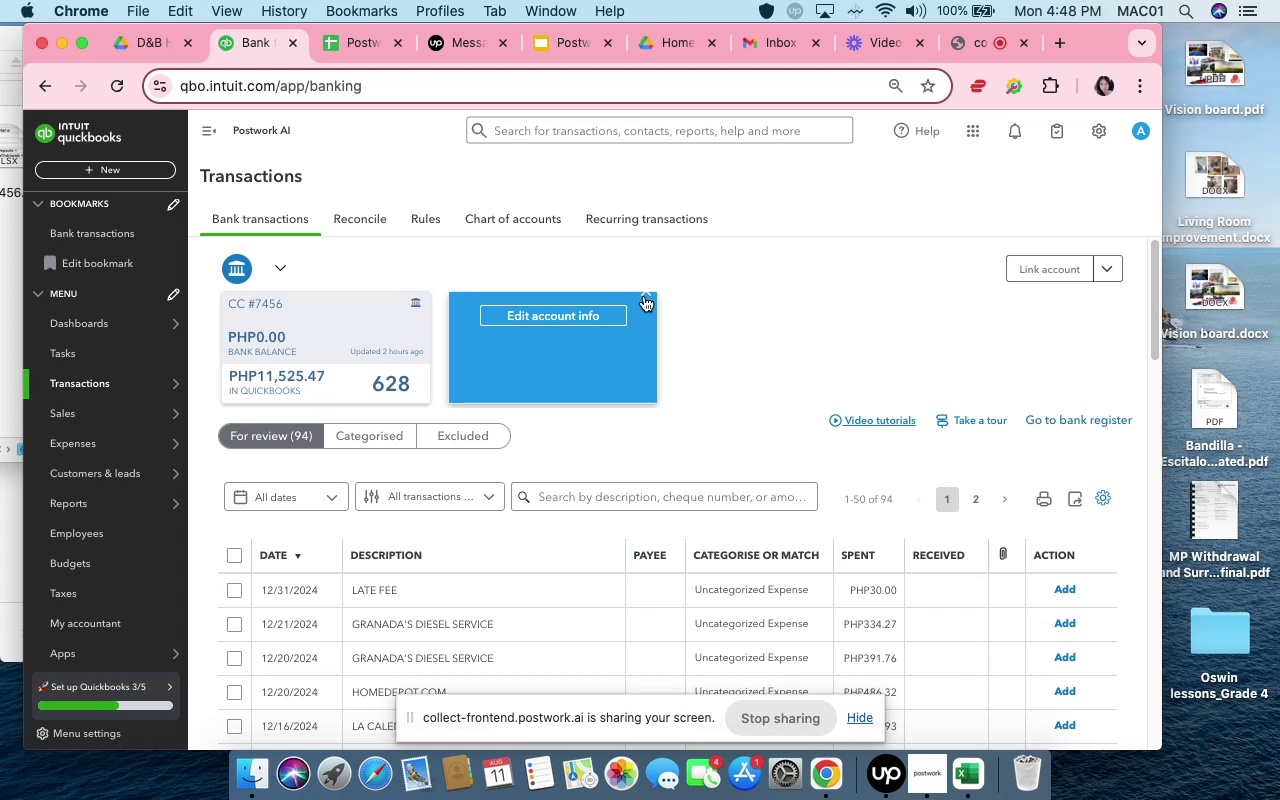 
left_click([645, 296])
 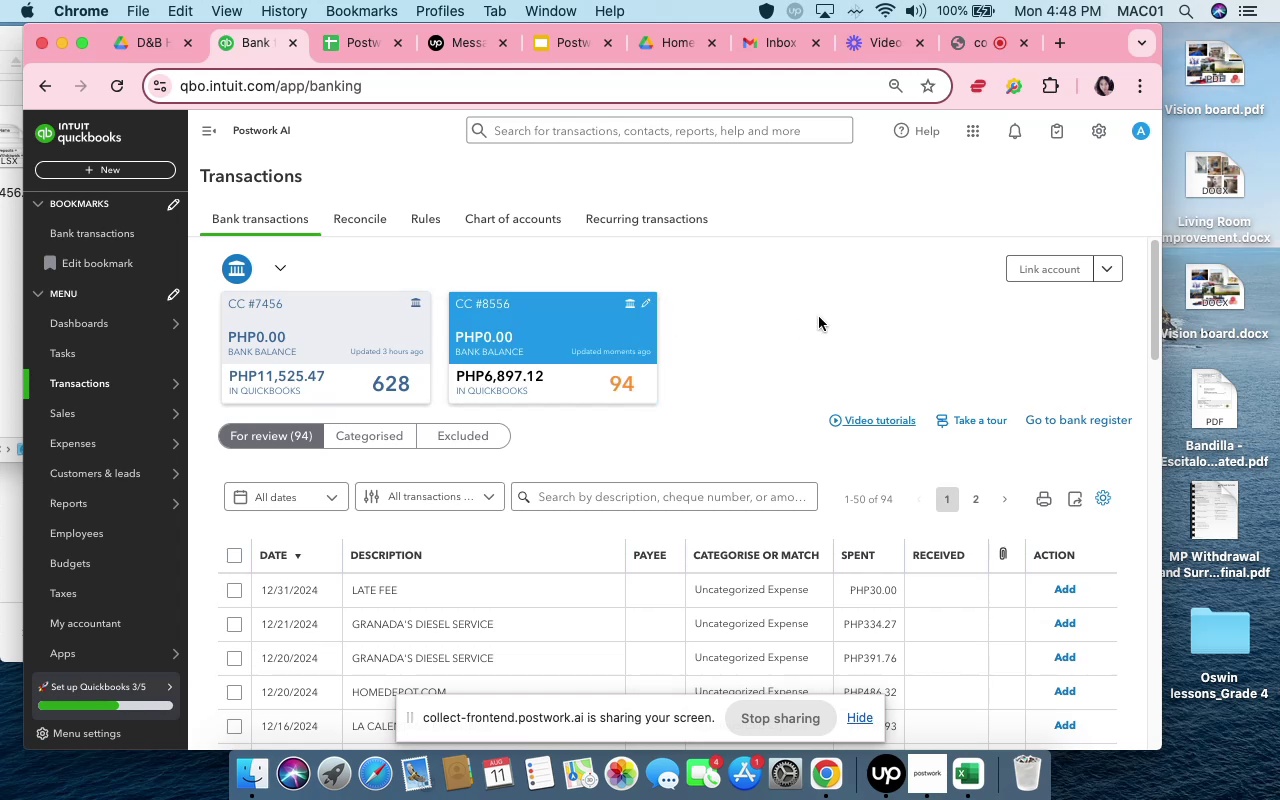 
left_click([819, 317])
 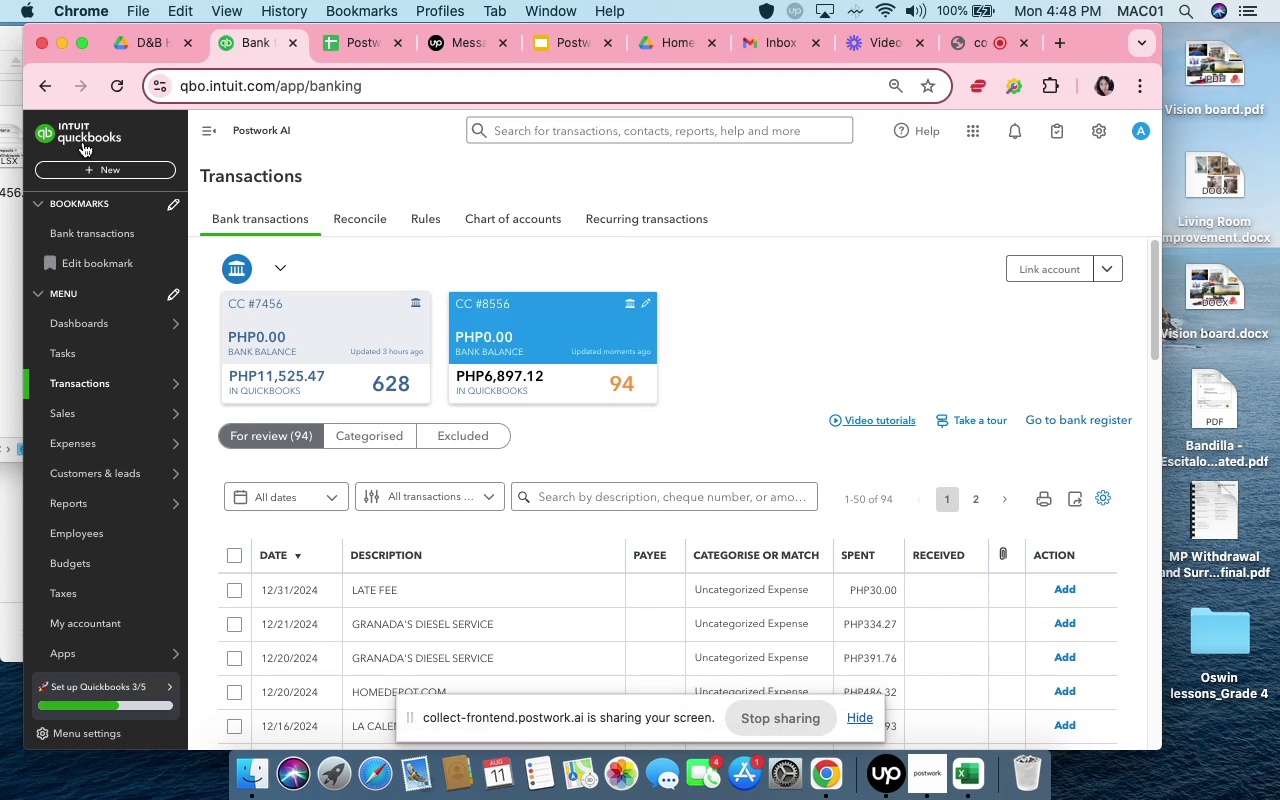 
left_click([5, 387])
 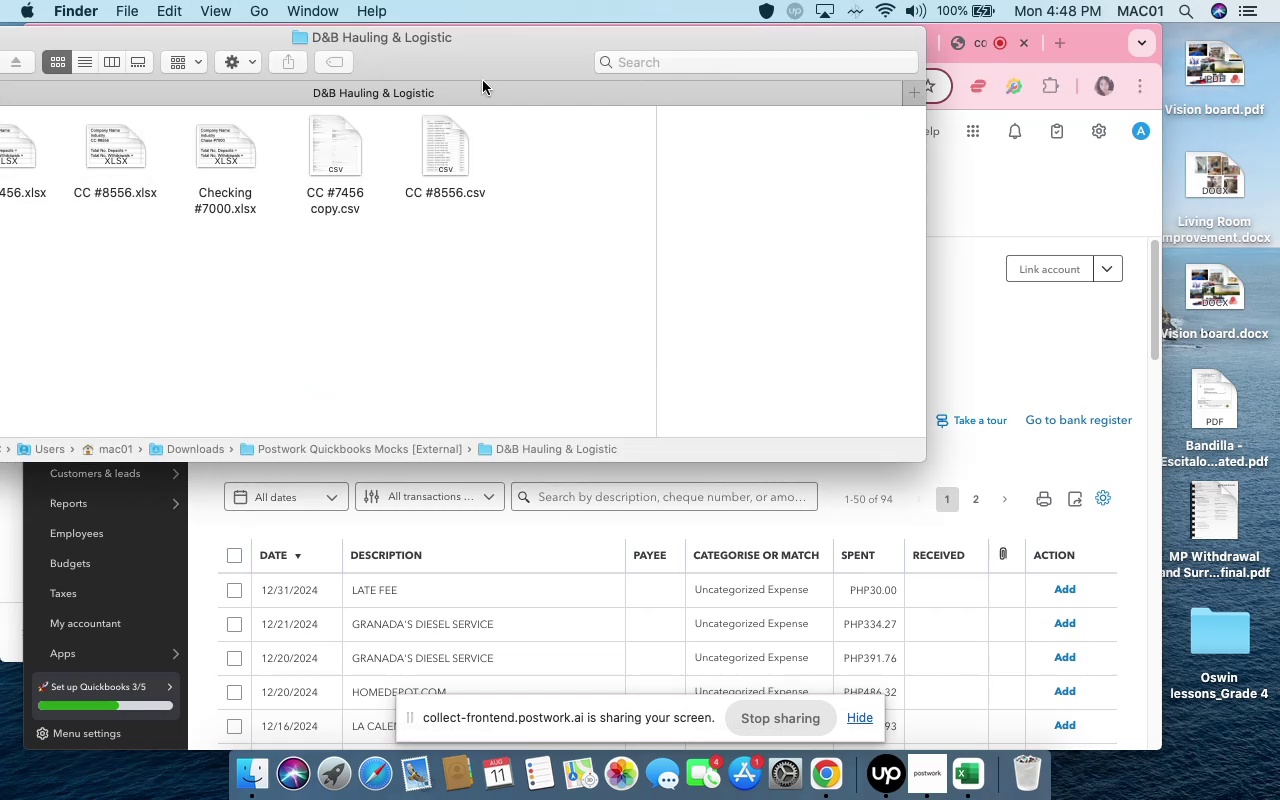 
left_click_drag(start_coordinate=[506, 38], to_coordinate=[793, 46])
 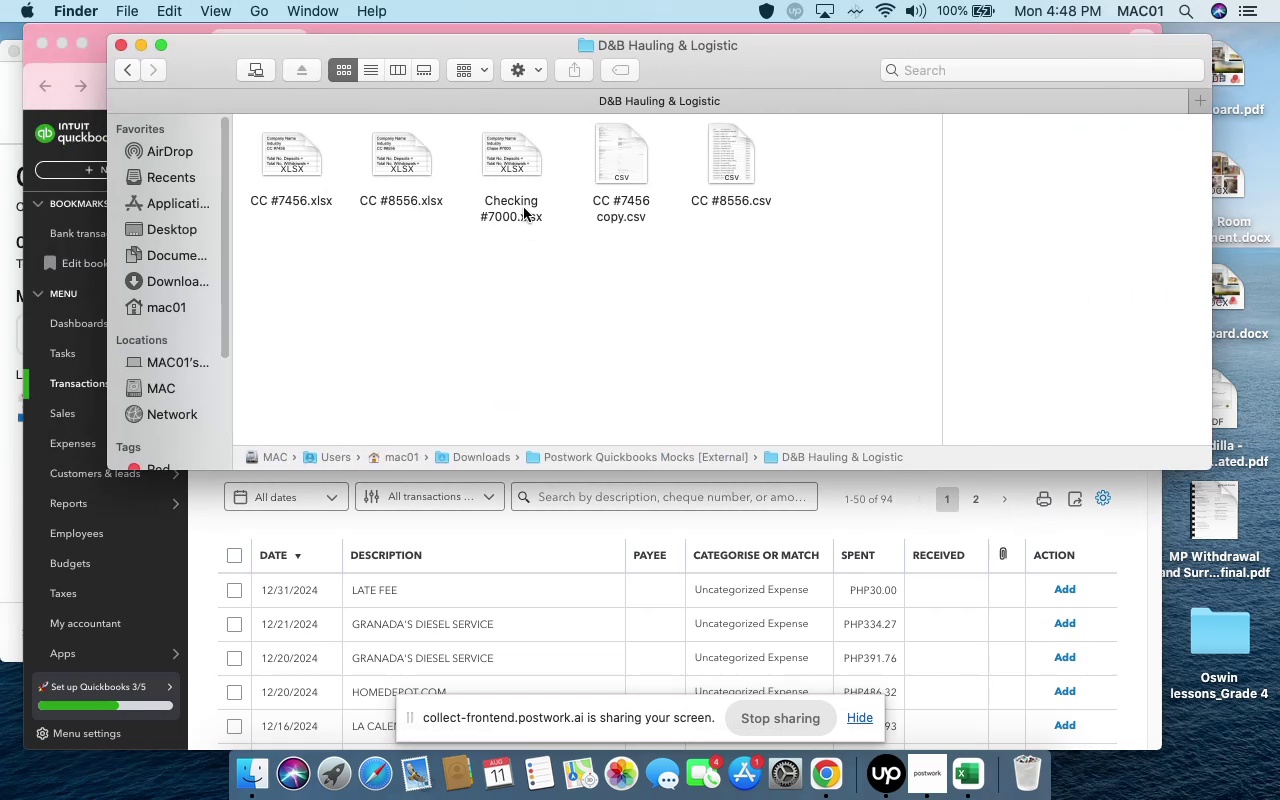 
left_click([523, 202])
 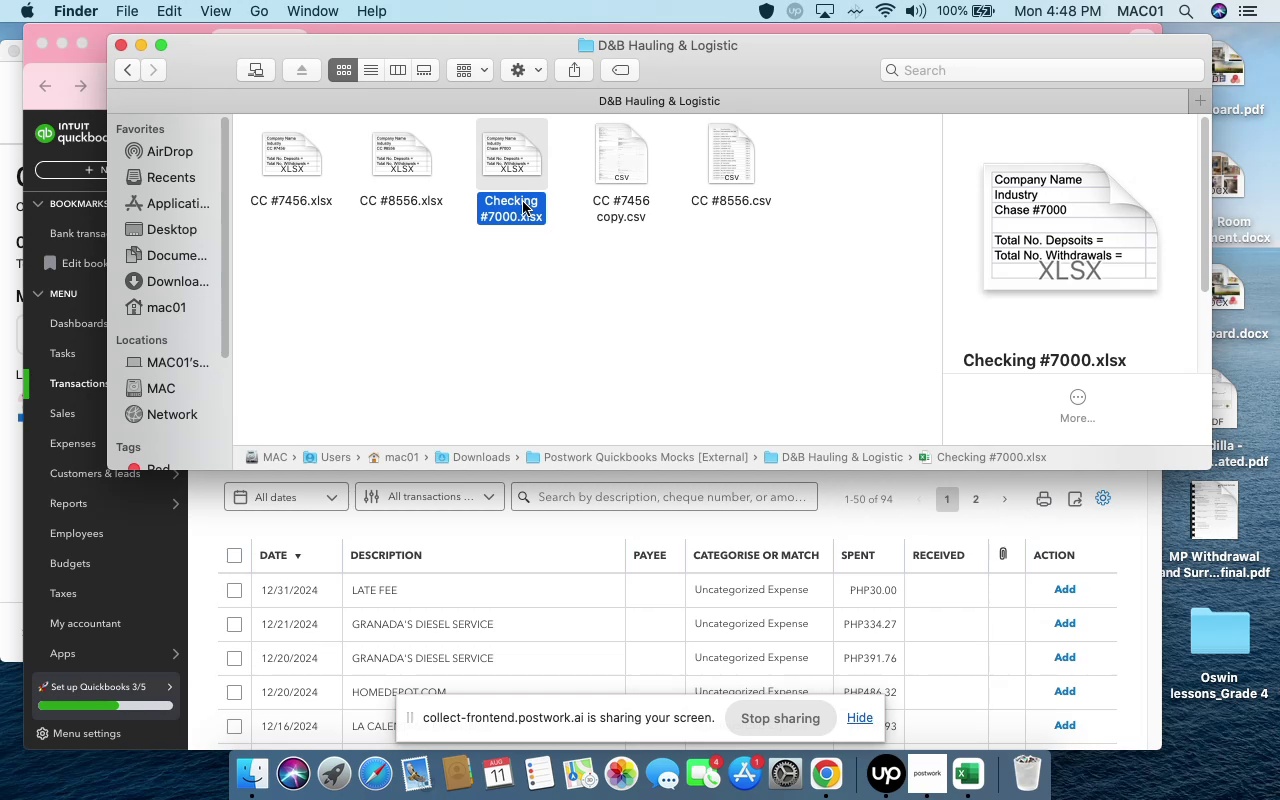 
double_click([523, 202])
 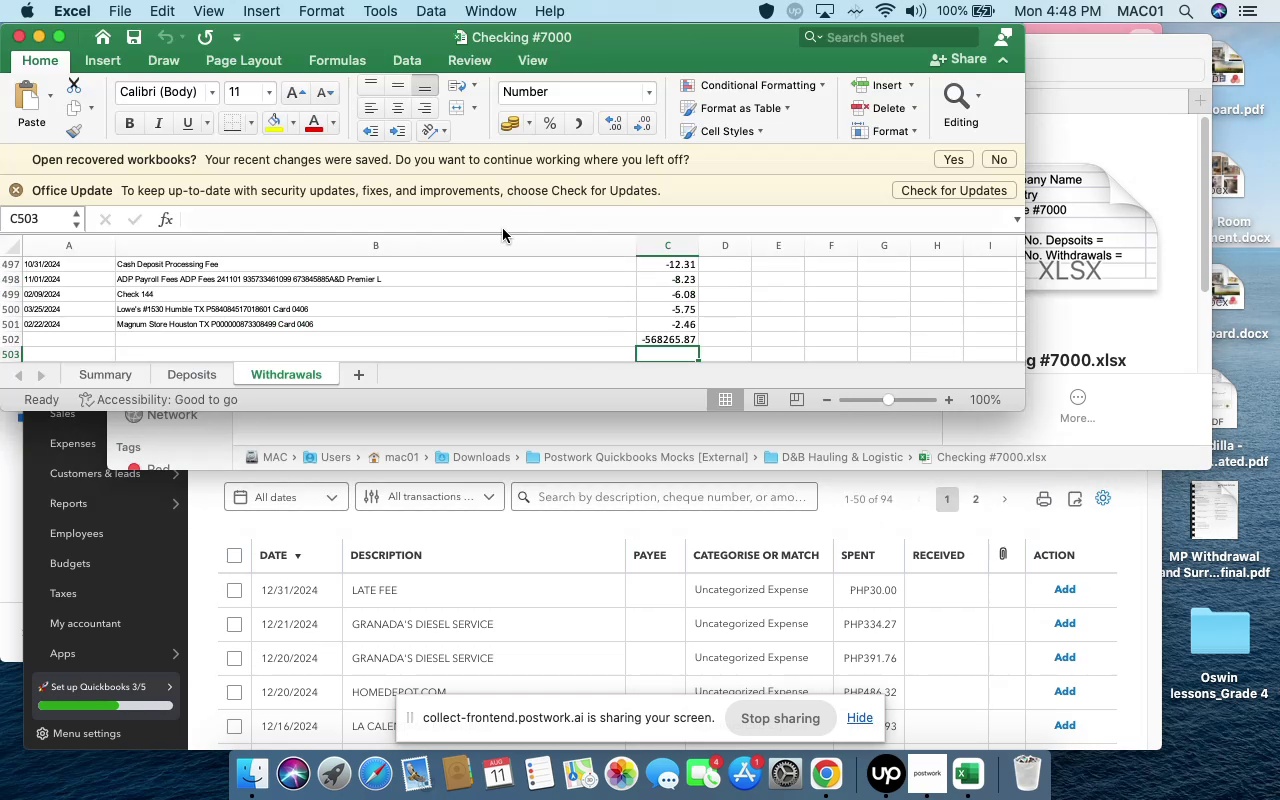 
left_click([200, 375])
 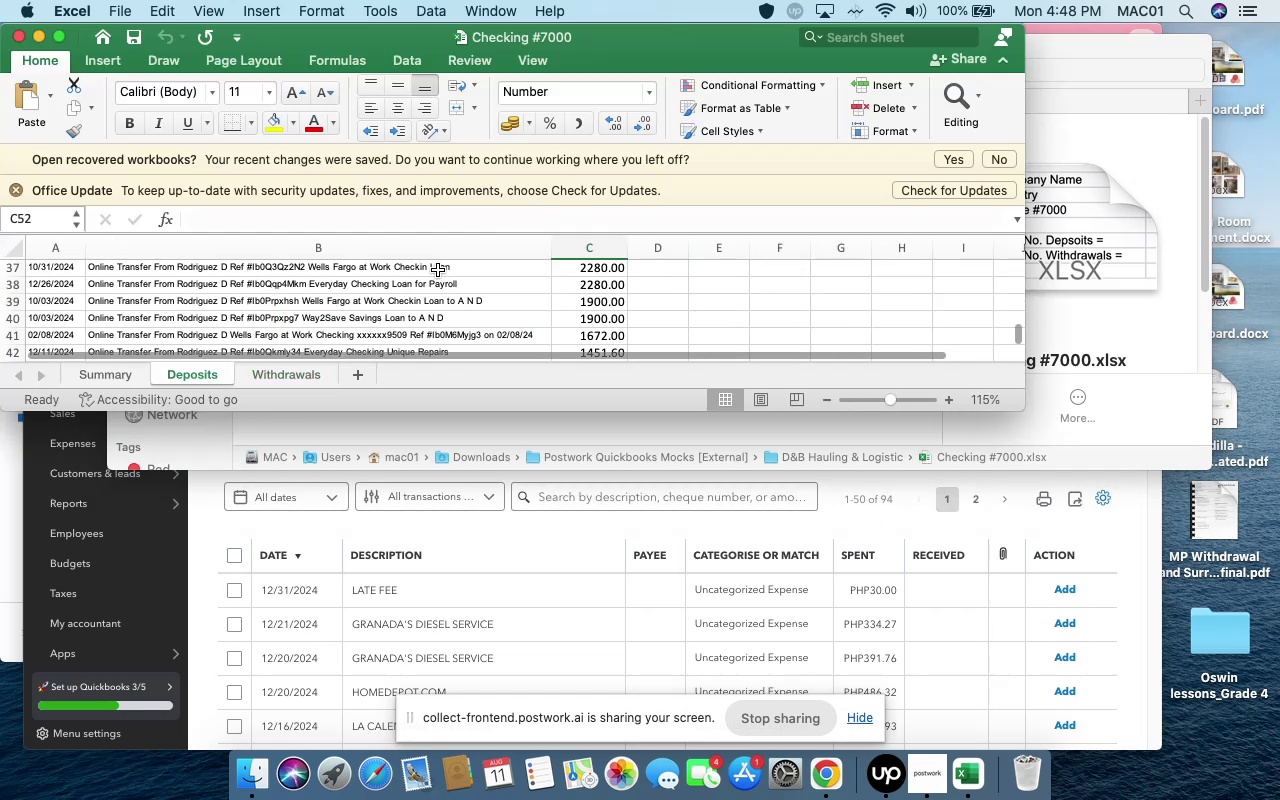 
scroll: coordinate [447, 294], scroll_direction: down, amount: 22.0
 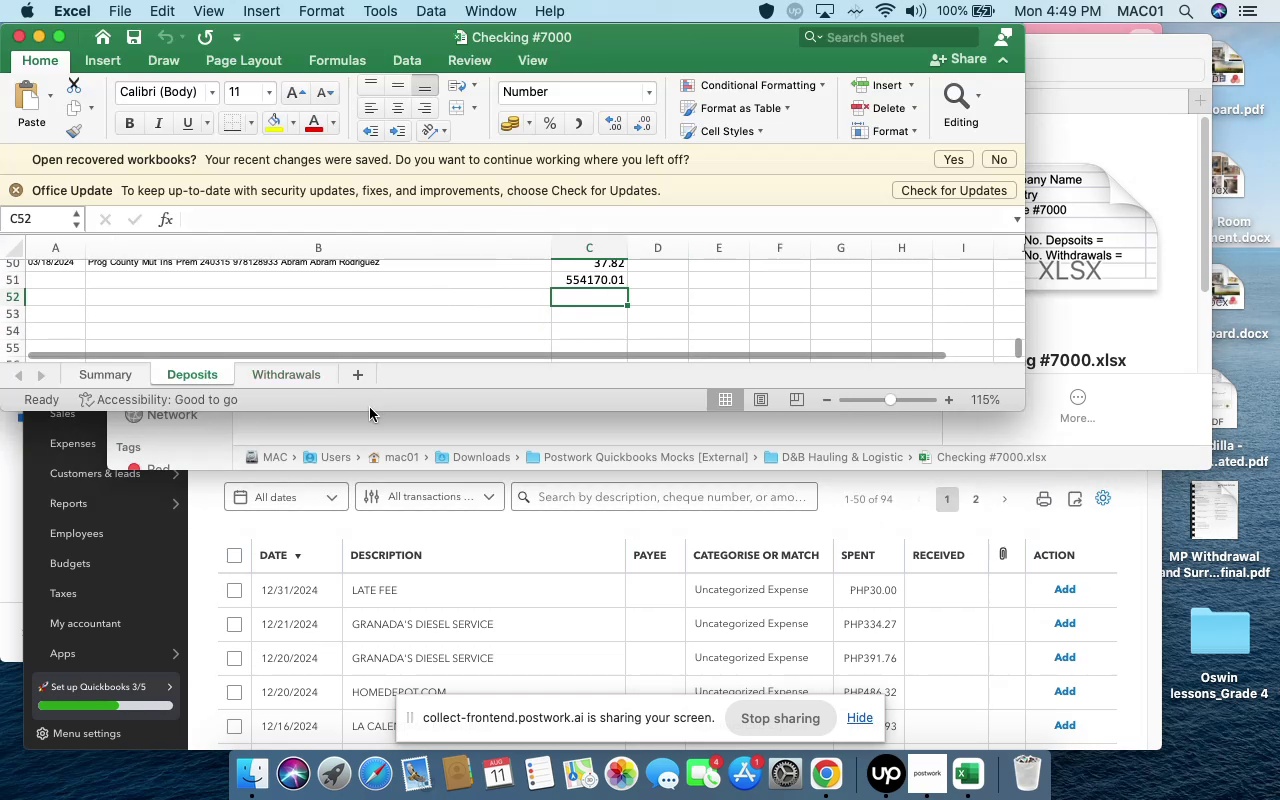 
left_click_drag(start_coordinate=[370, 409], to_coordinate=[400, 687])
 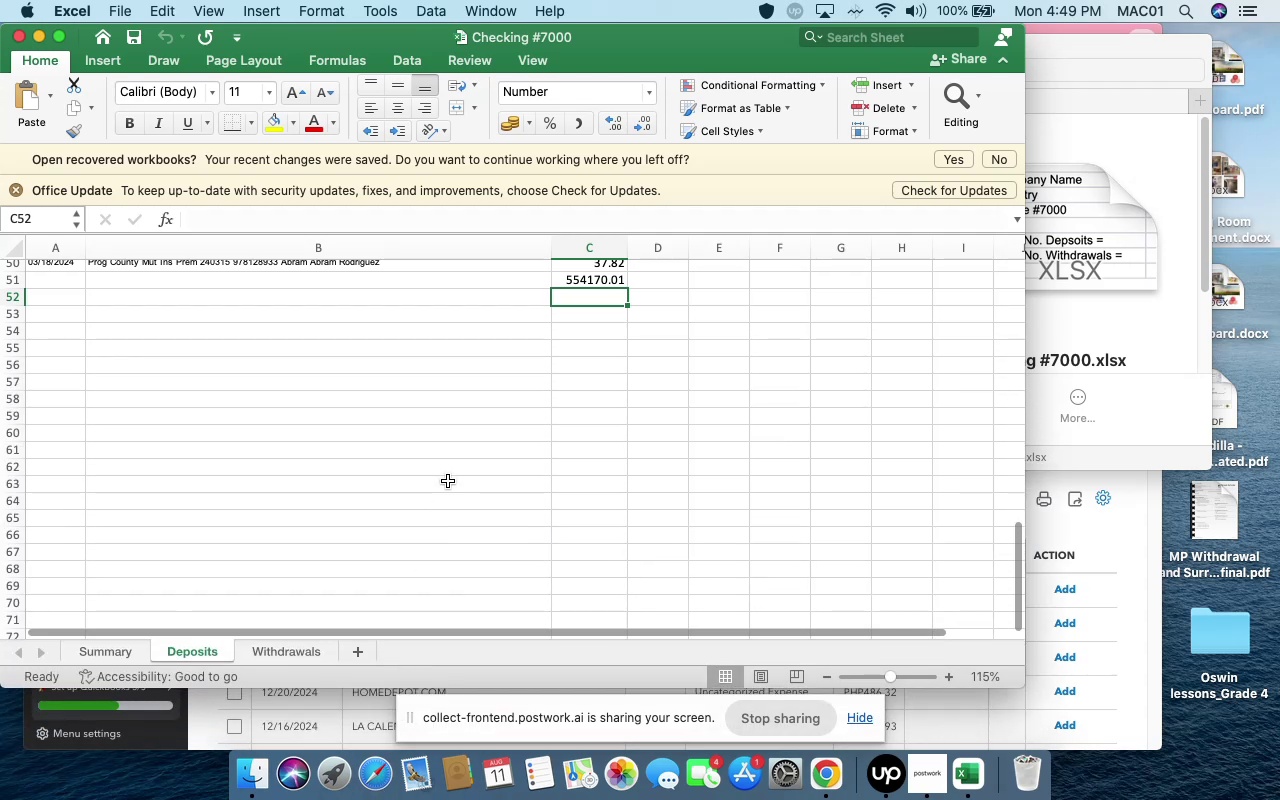 
scroll: coordinate [451, 476], scroll_direction: up, amount: 54.0
 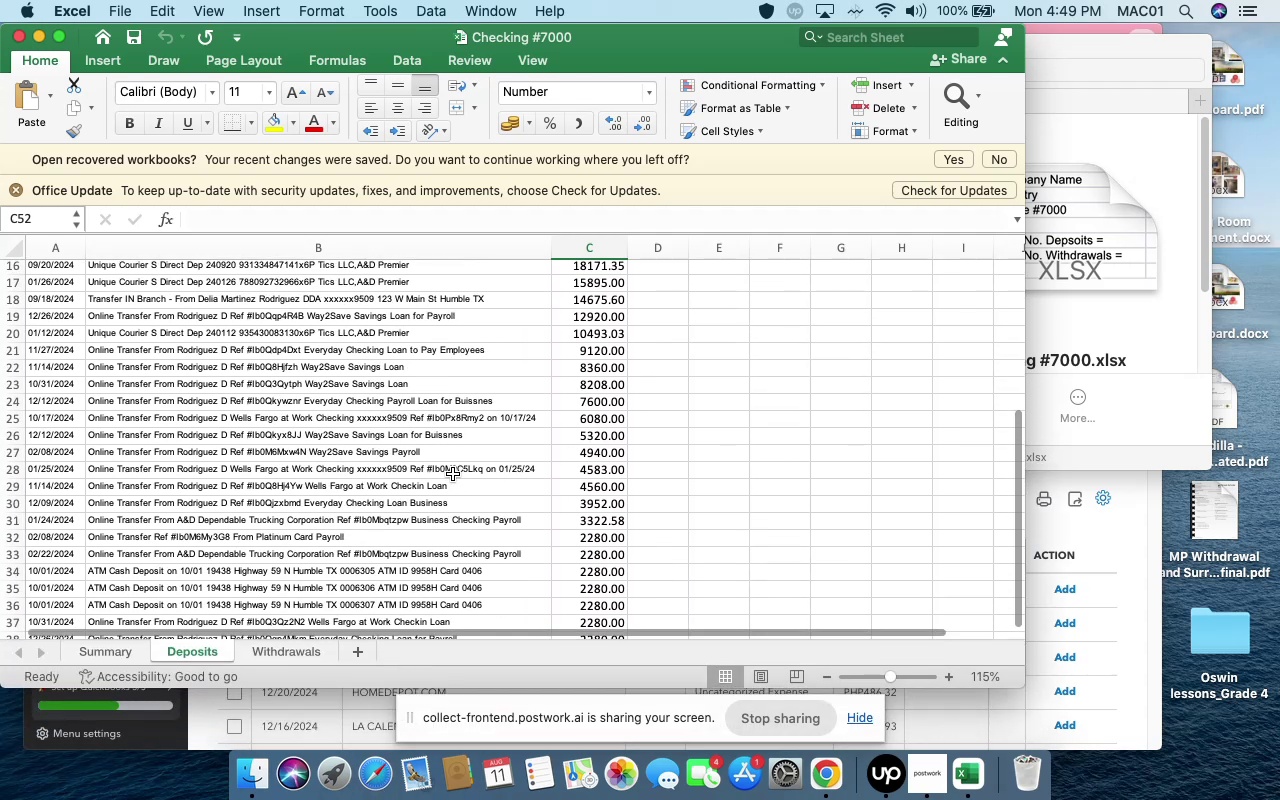 
scroll: coordinate [459, 471], scroll_direction: down, amount: 59.0
 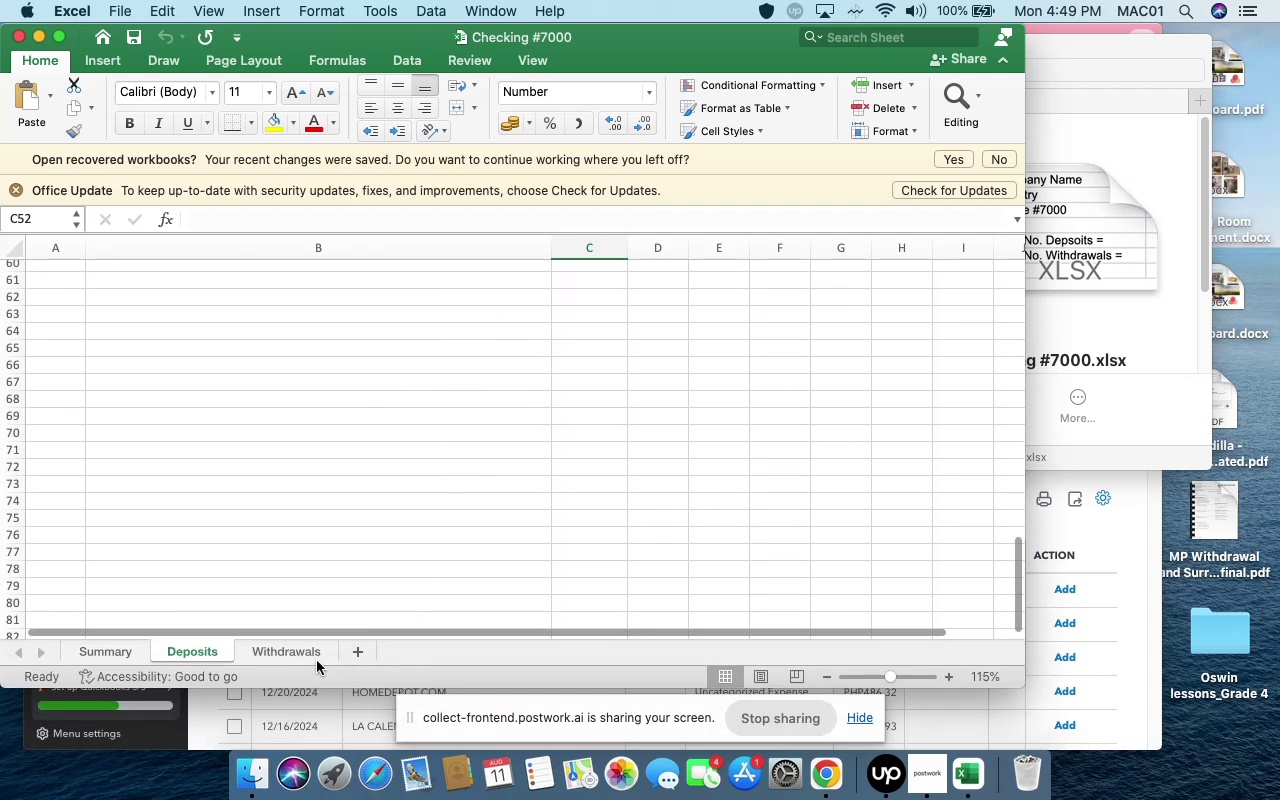 
left_click([301, 654])
 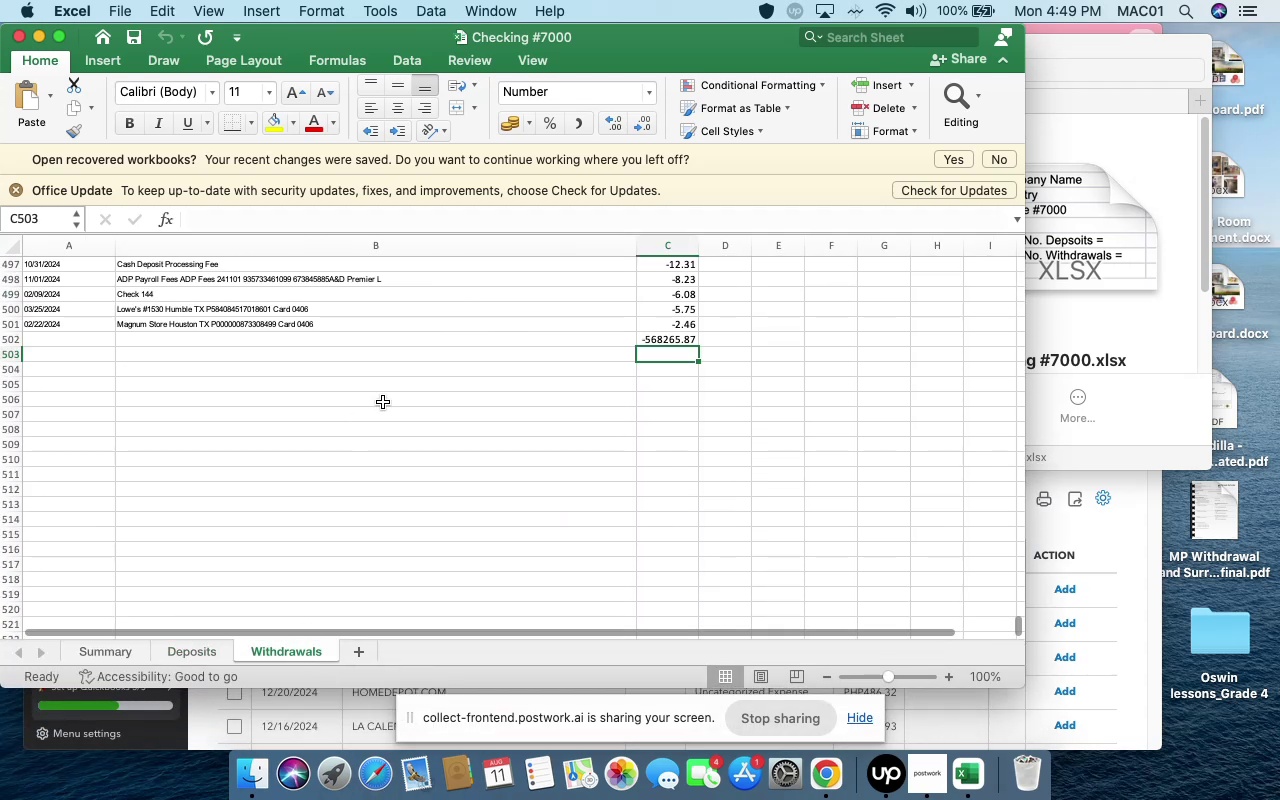 
scroll: coordinate [418, 416], scroll_direction: up, amount: 34.0
 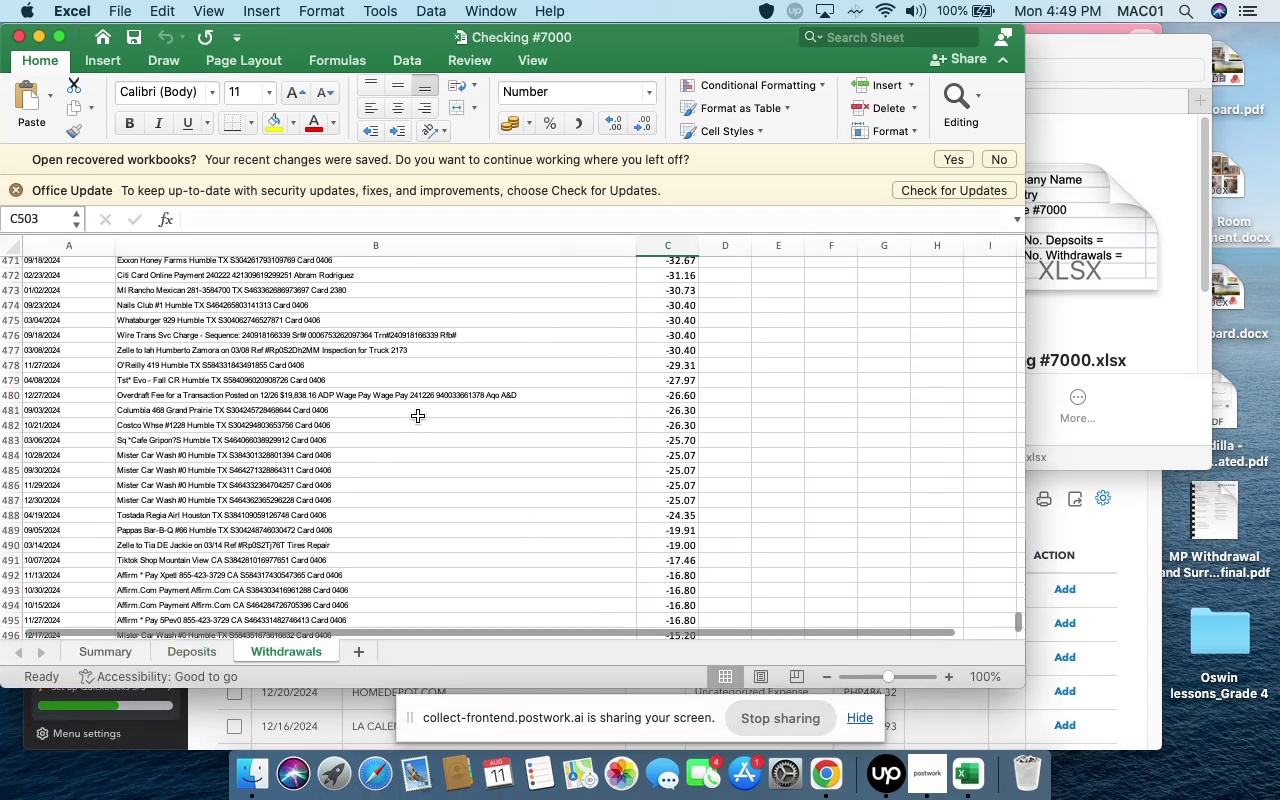 
scroll: coordinate [418, 416], scroll_direction: down, amount: 23.0
 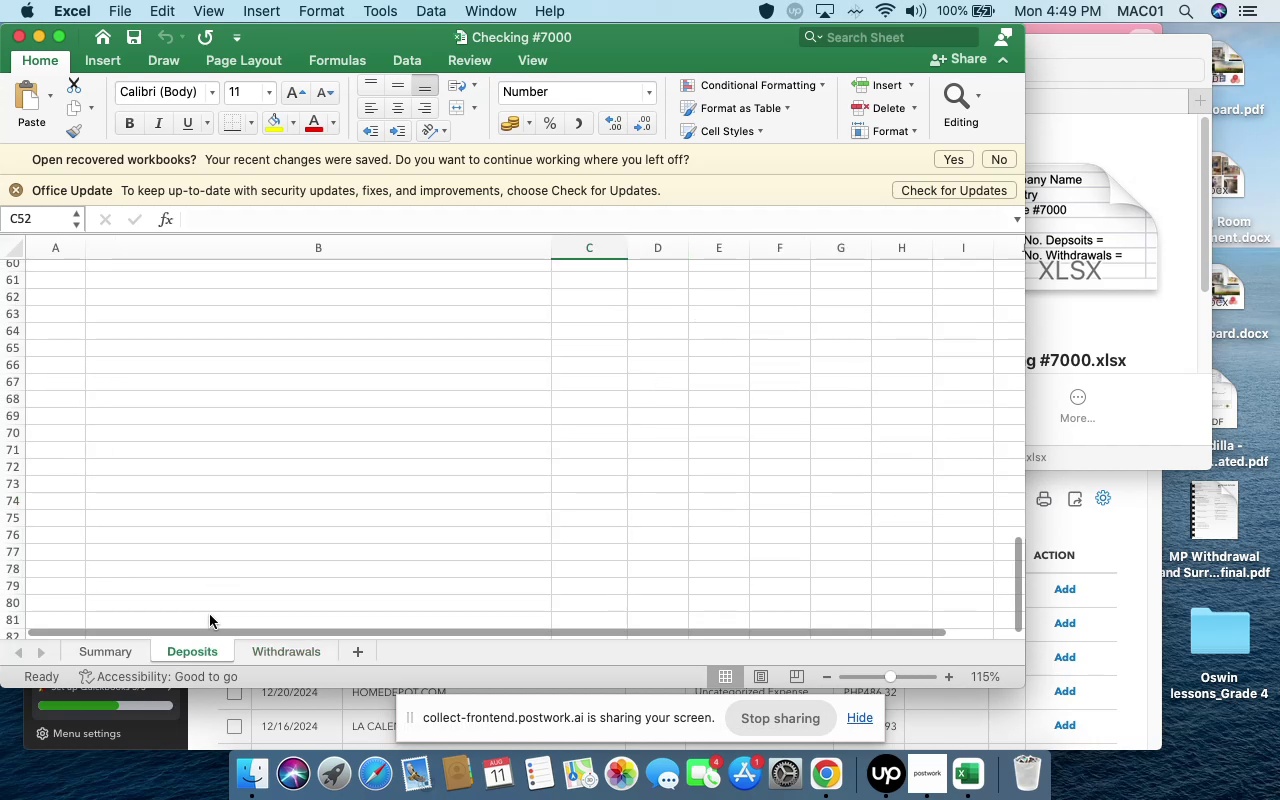 
scroll: coordinate [286, 403], scroll_direction: up, amount: 158.0
 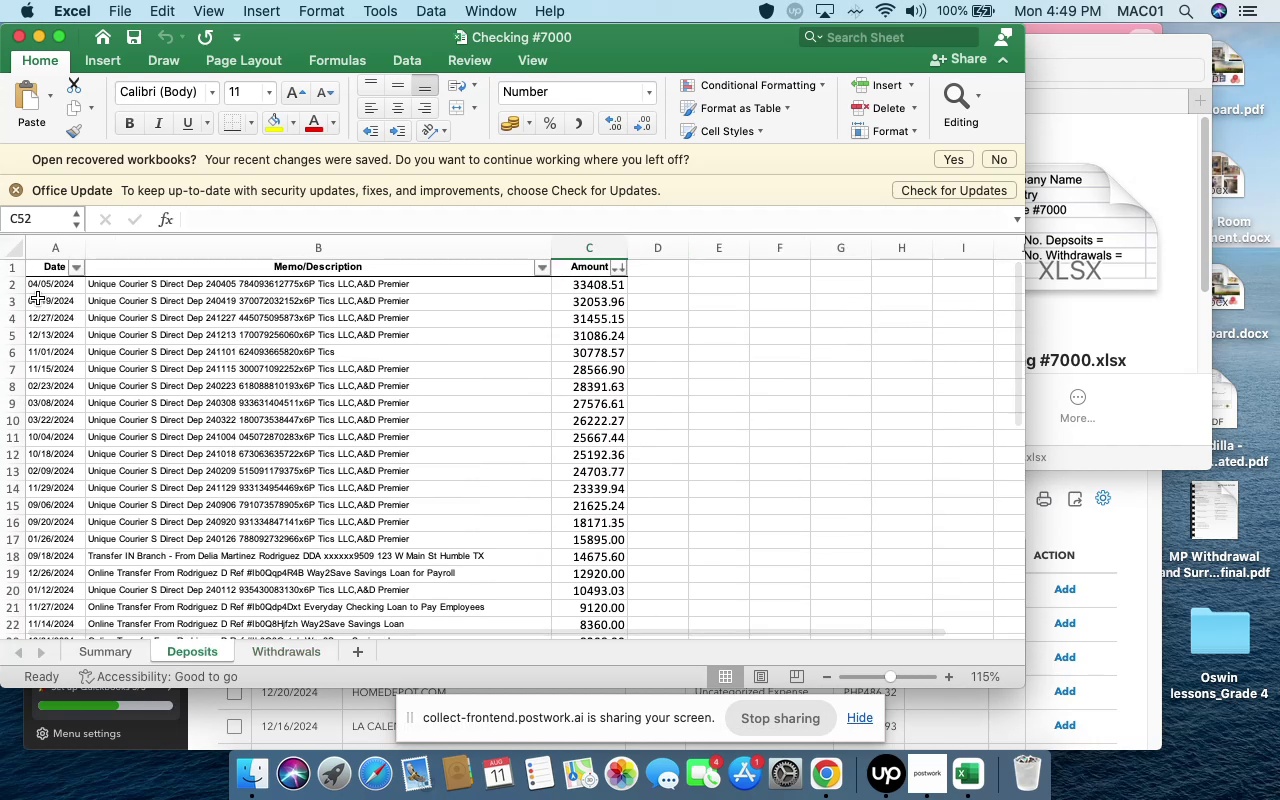 
left_click_drag(start_coordinate=[41, 288], to_coordinate=[591, 434])
 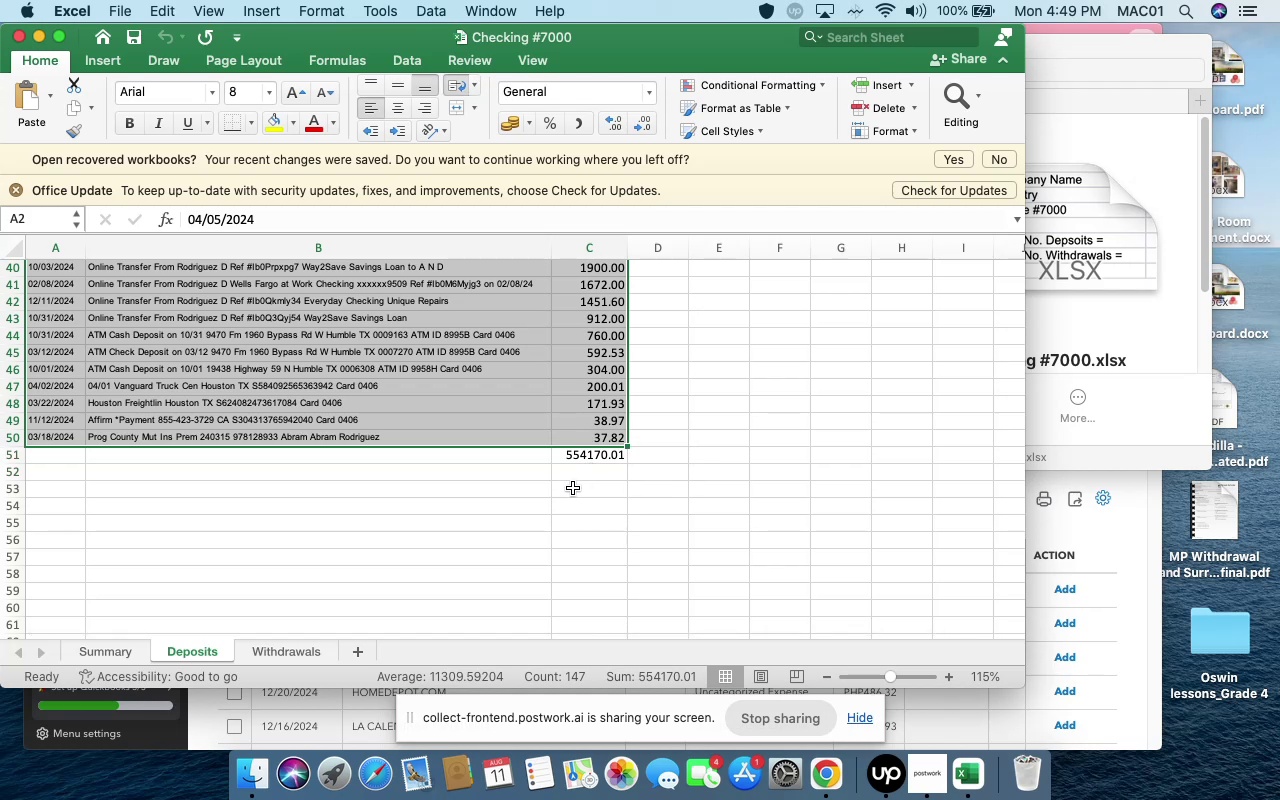 
key(Meta+CommandLeft)
 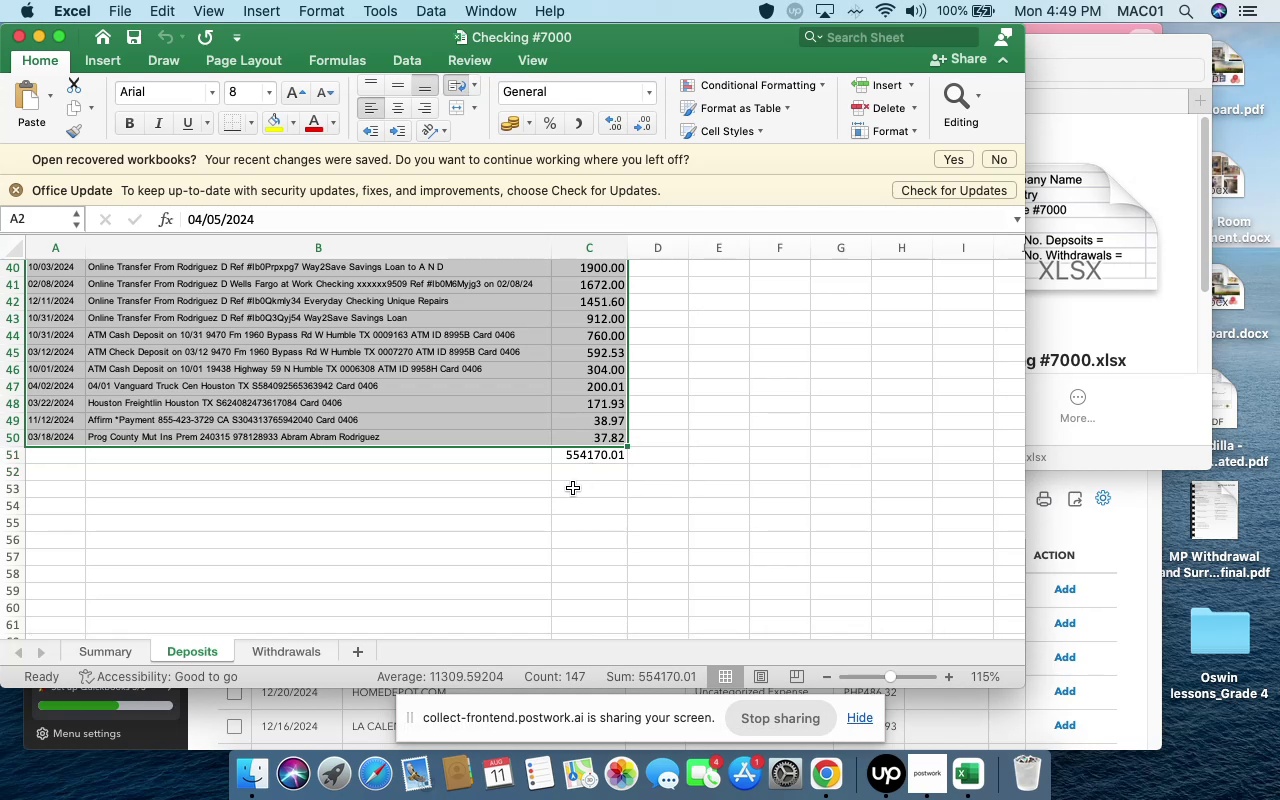 
key(Meta+C)
 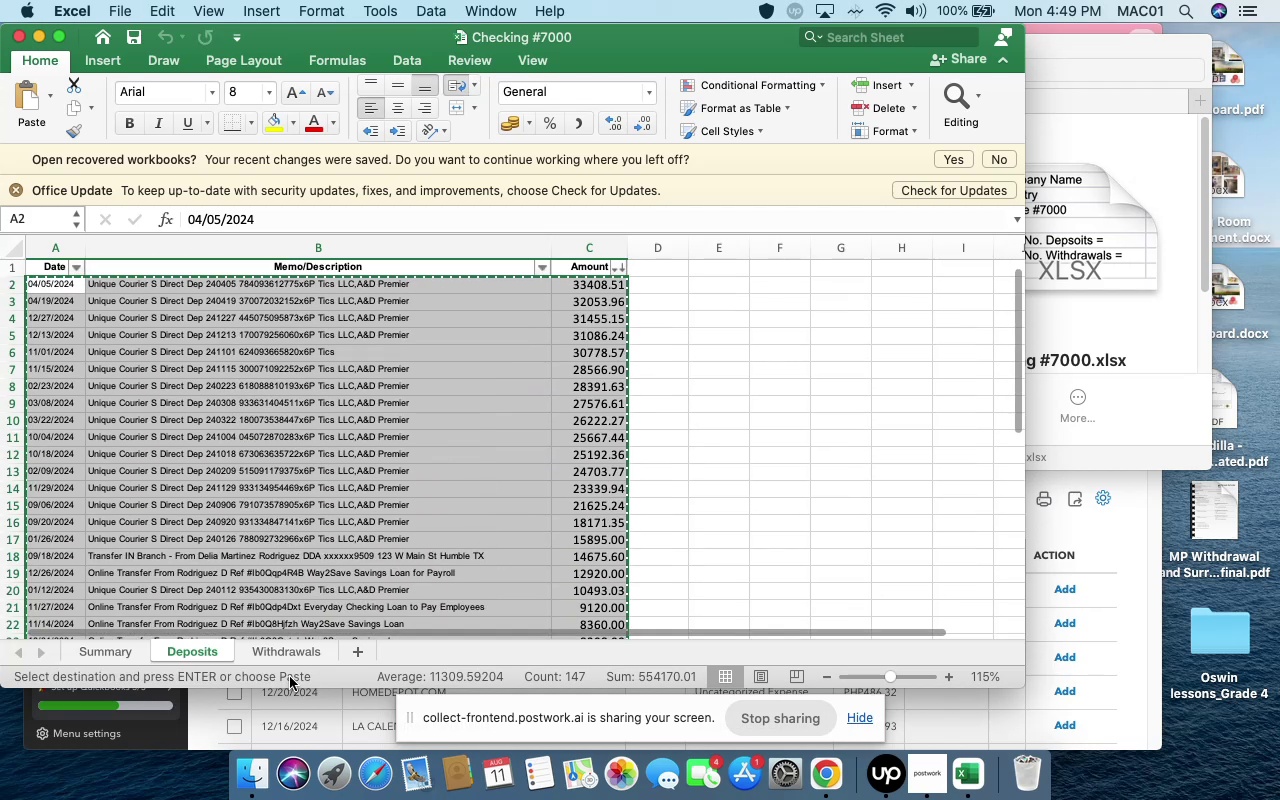 
left_click([289, 655])
 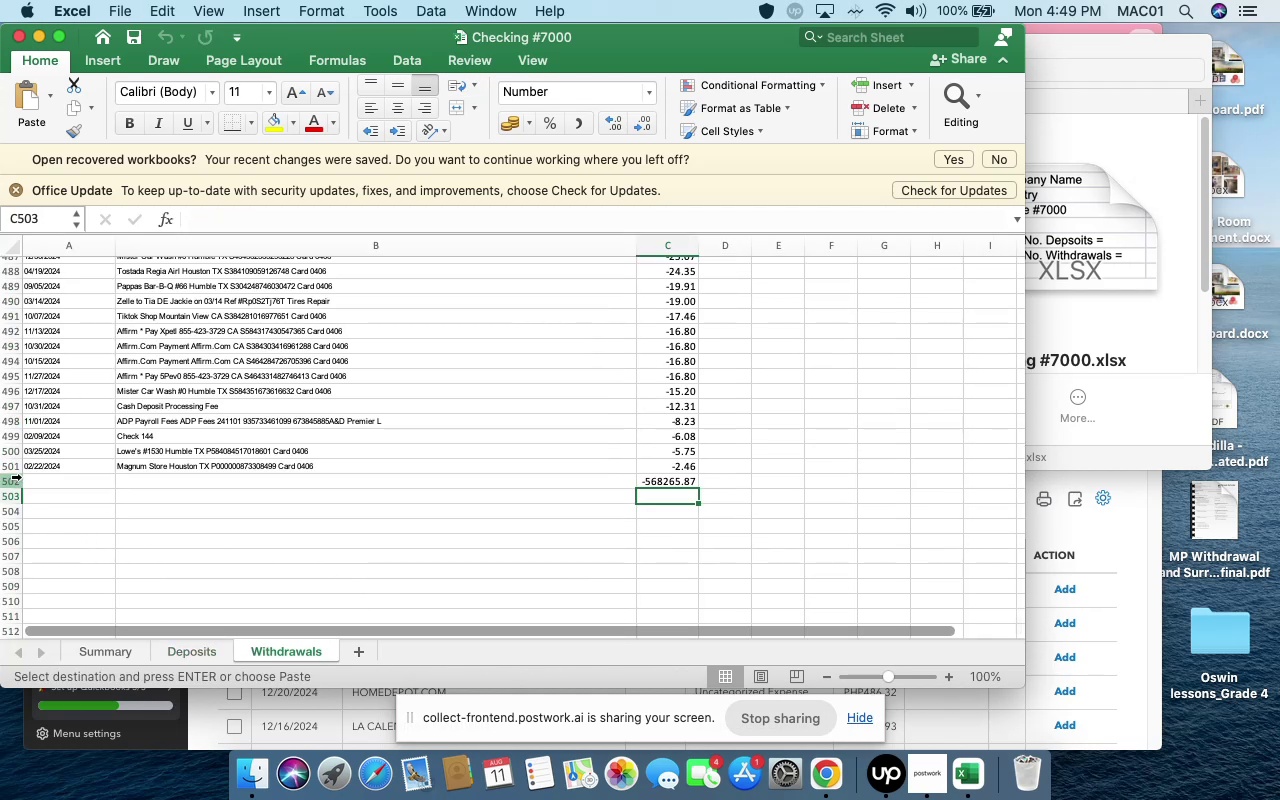 
left_click([51, 477])
 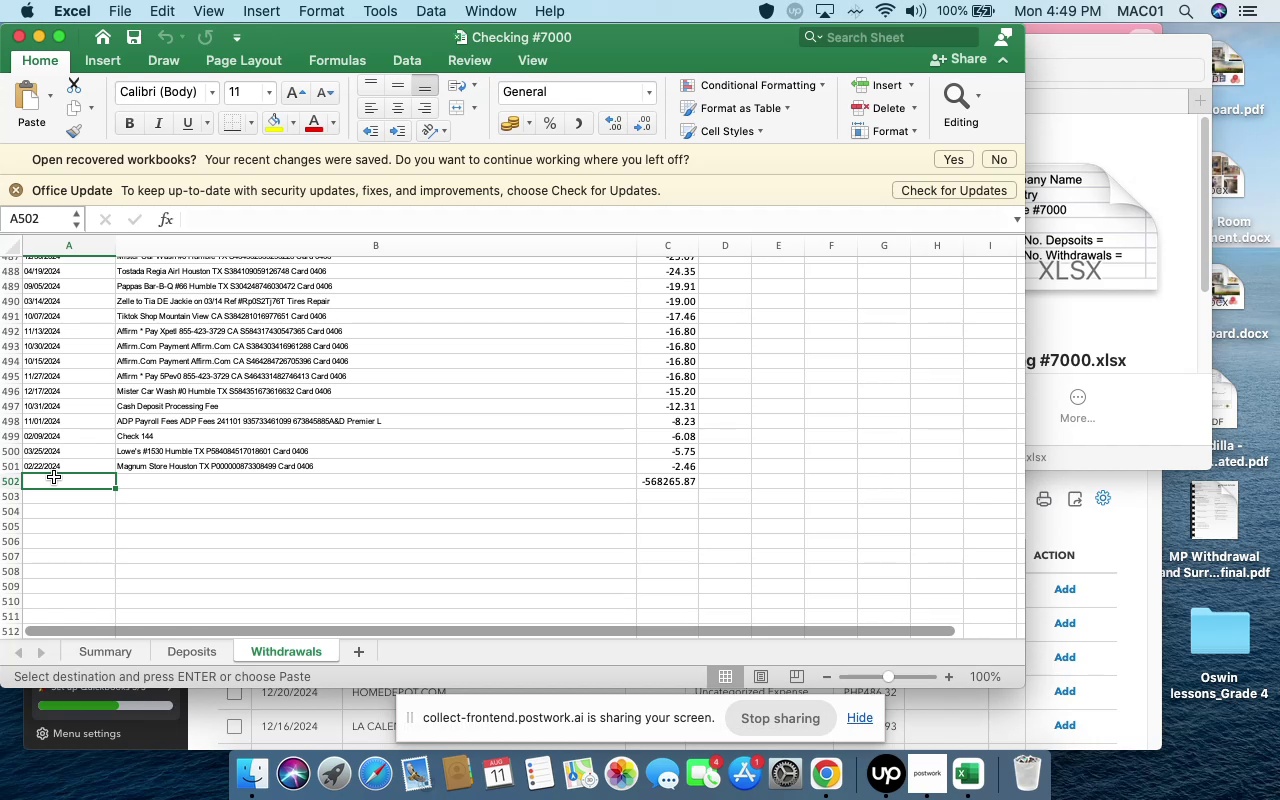 
key(Meta+V)
 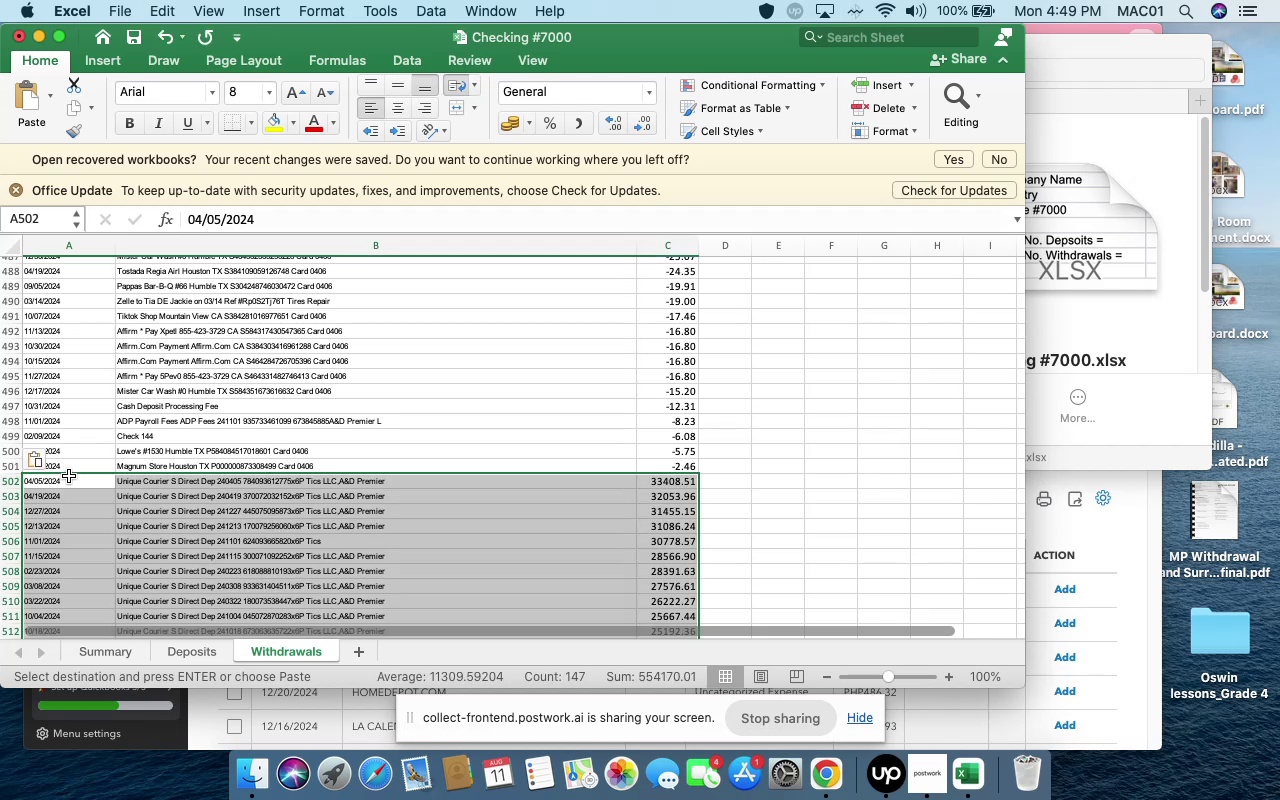 
wait(5.47)
 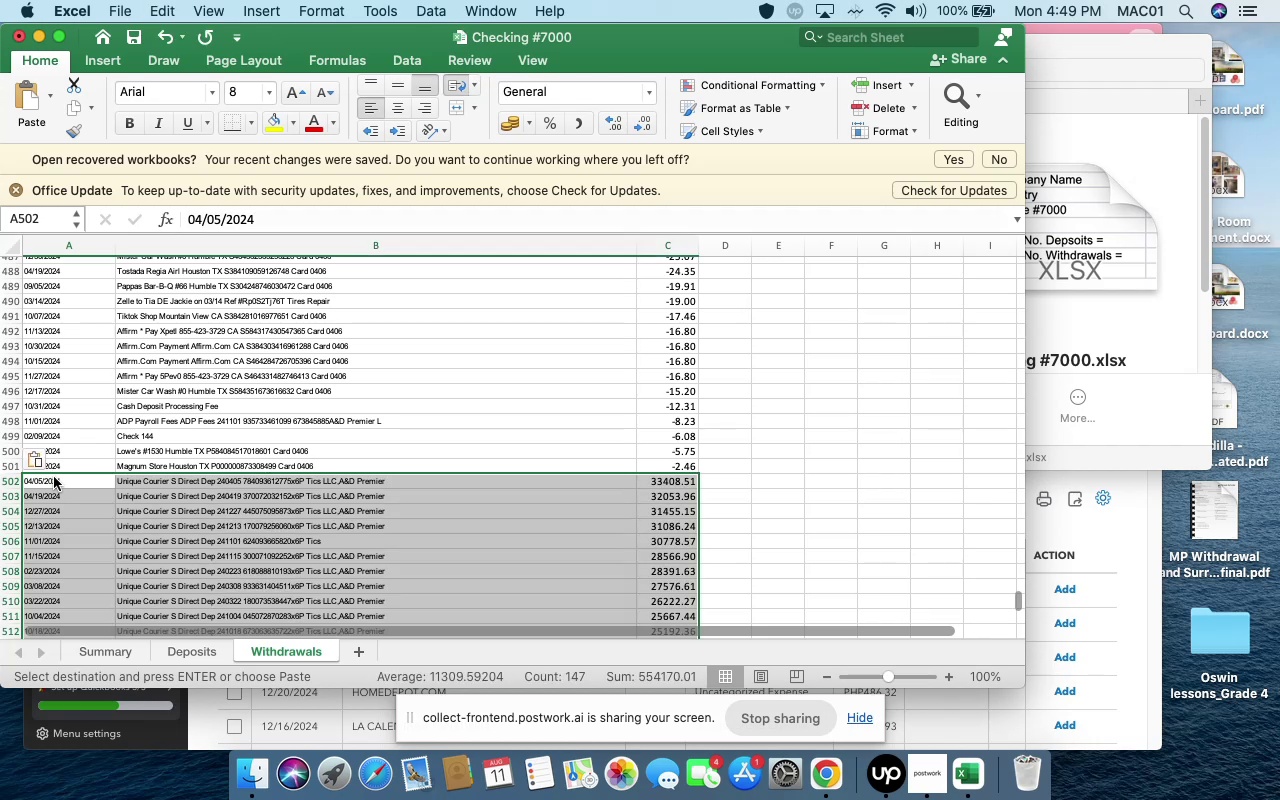 
key(Meta+A)
 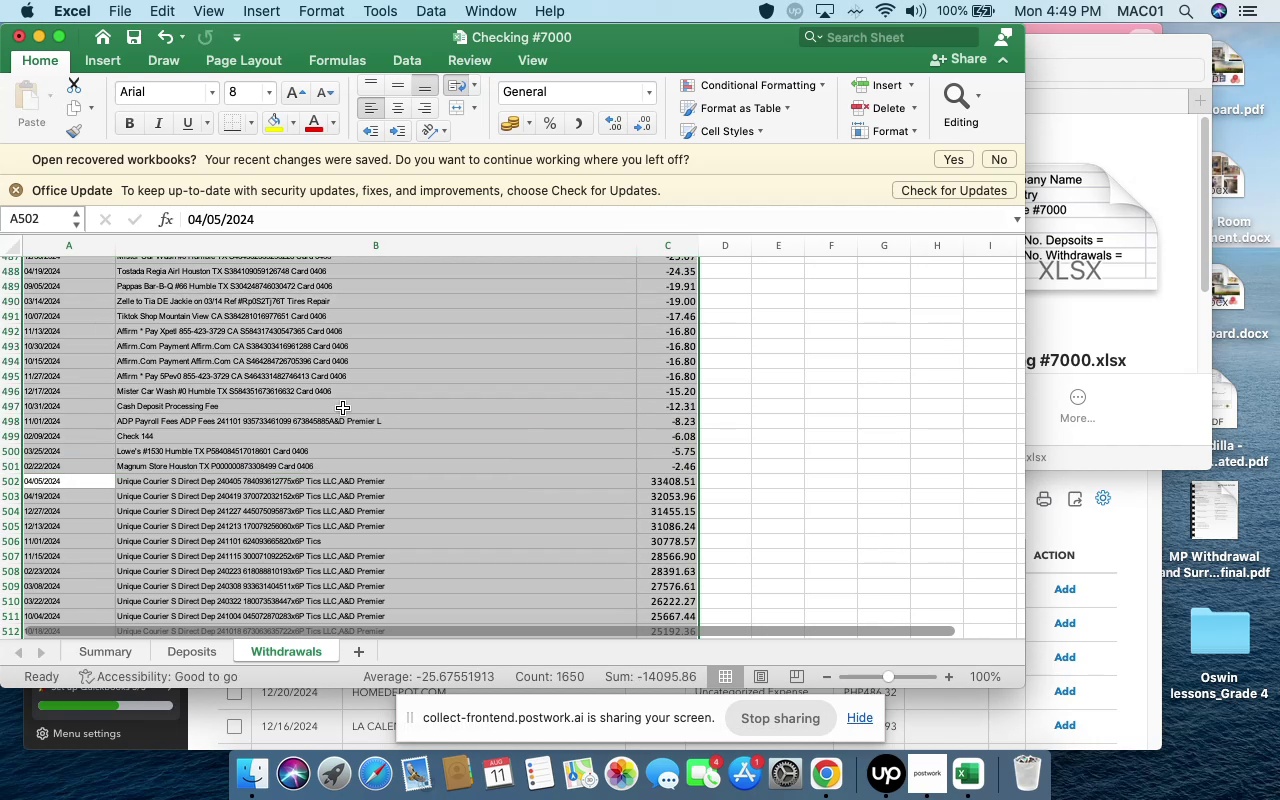 
hold_key(key=CommandLeft, duration=0.77)
 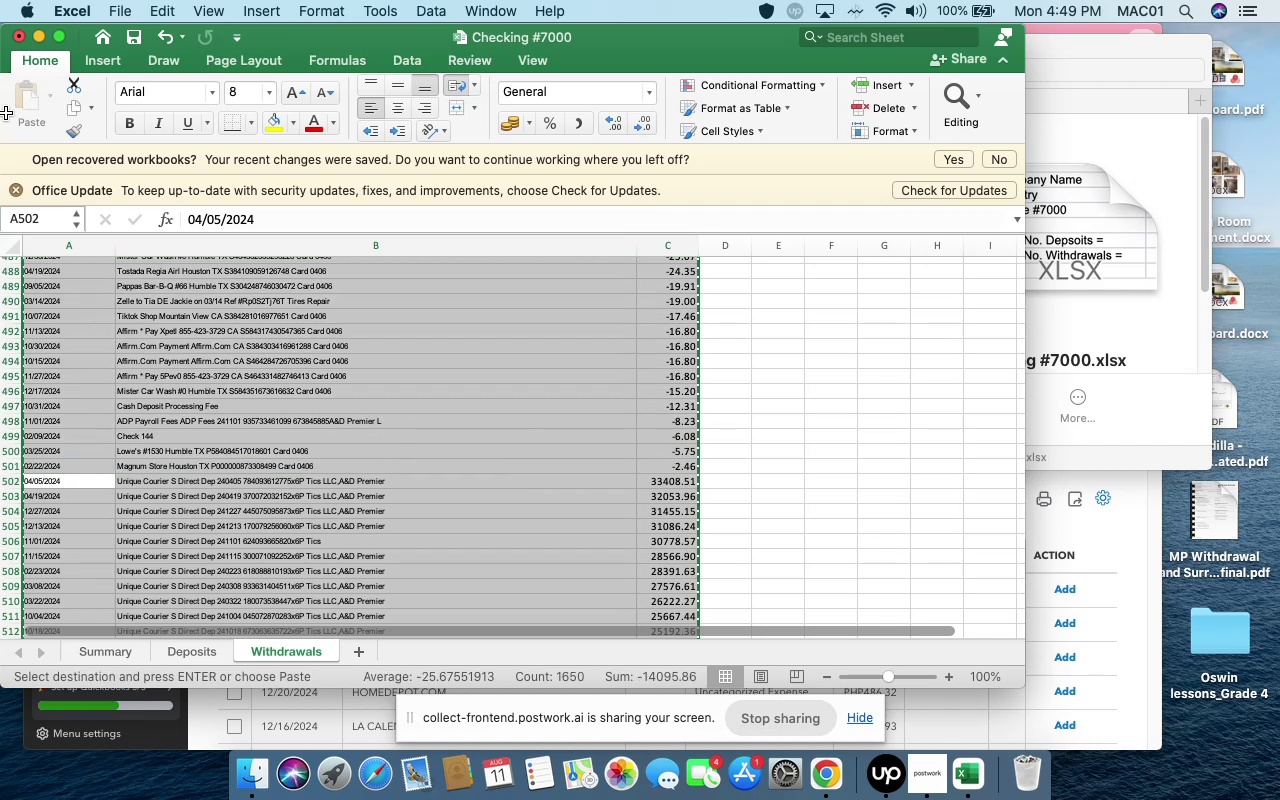 
hold_key(key=C, duration=0.4)
 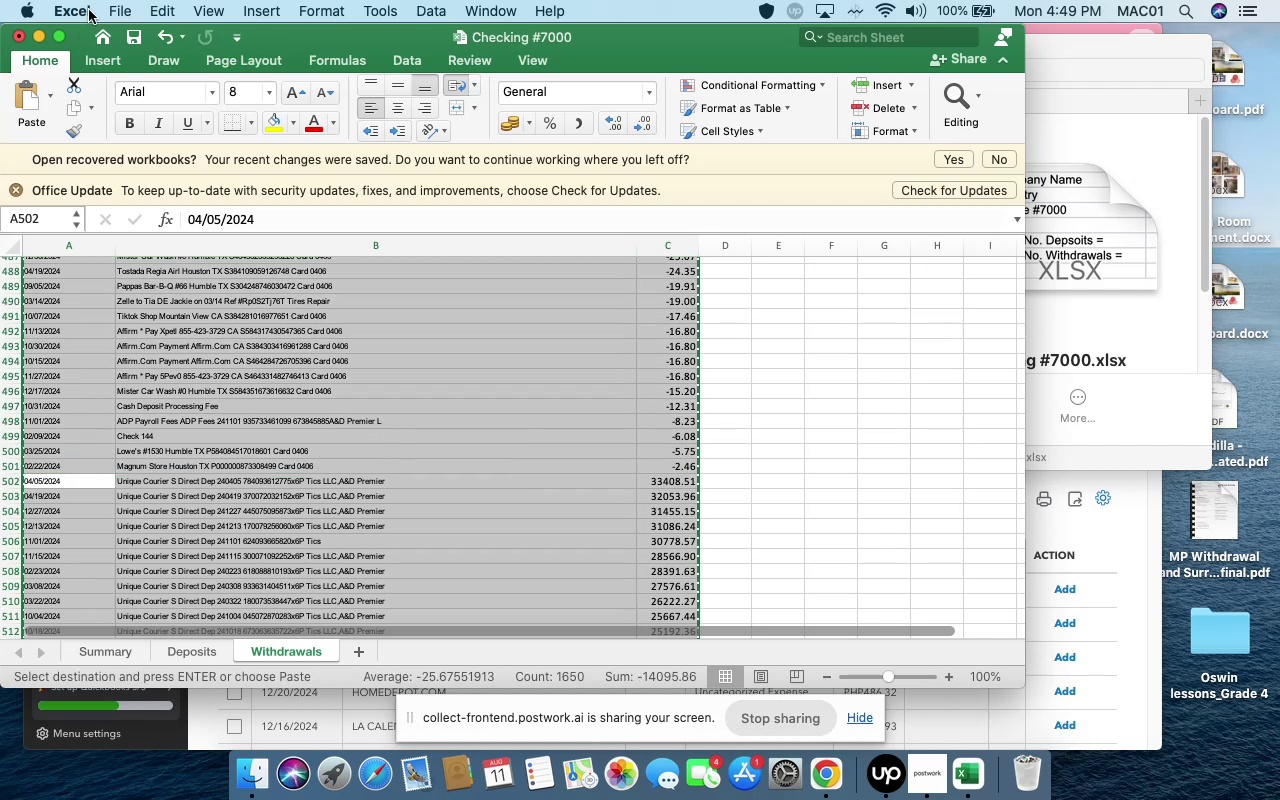 
left_click([113, 14])
 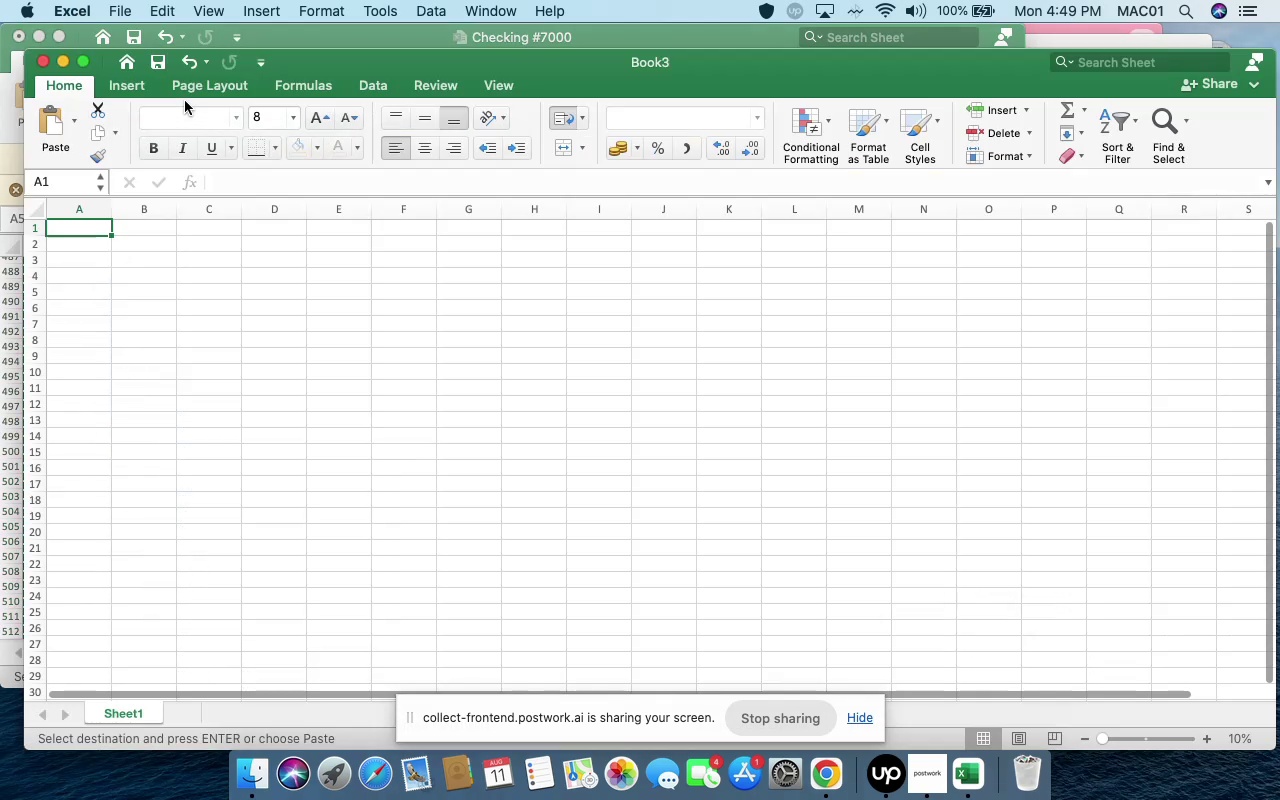 
key(Meta+V)
 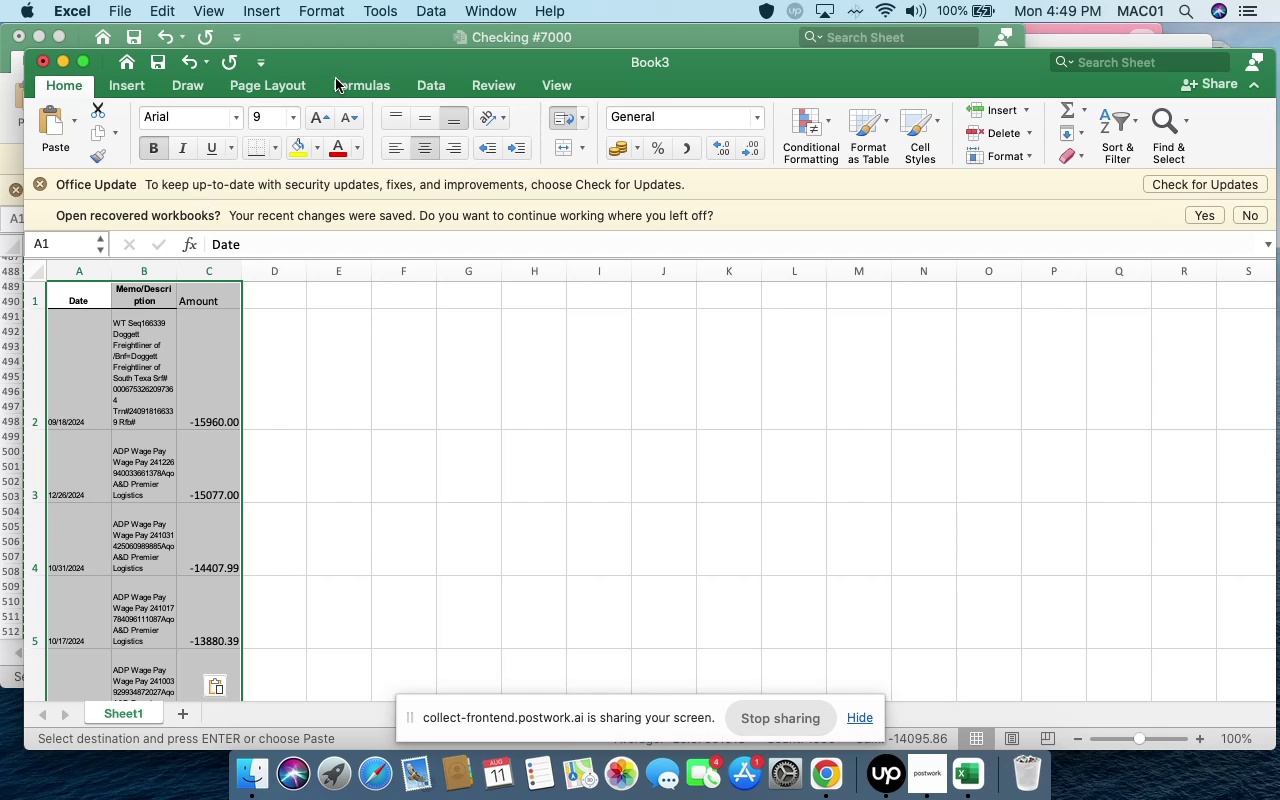 
left_click_drag(start_coordinate=[344, 67], to_coordinate=[401, 200])
 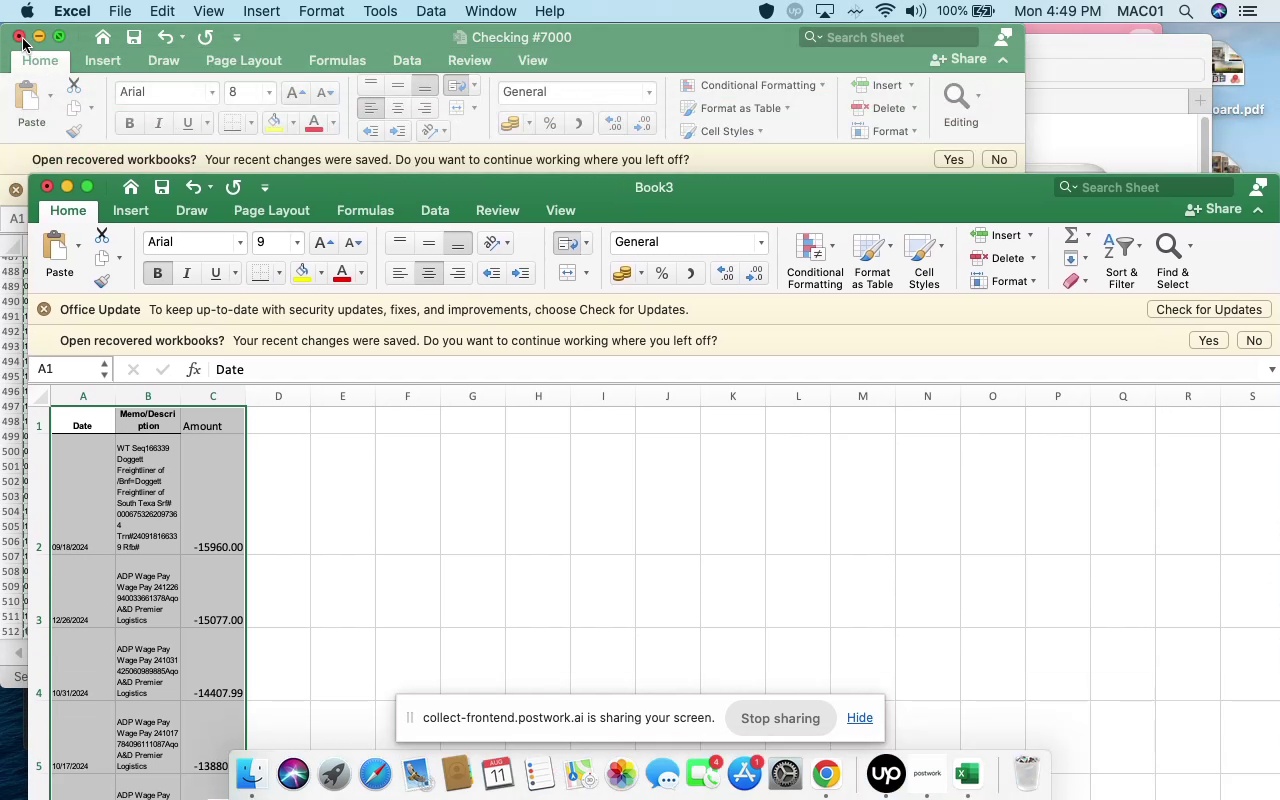 
left_click([23, 39])
 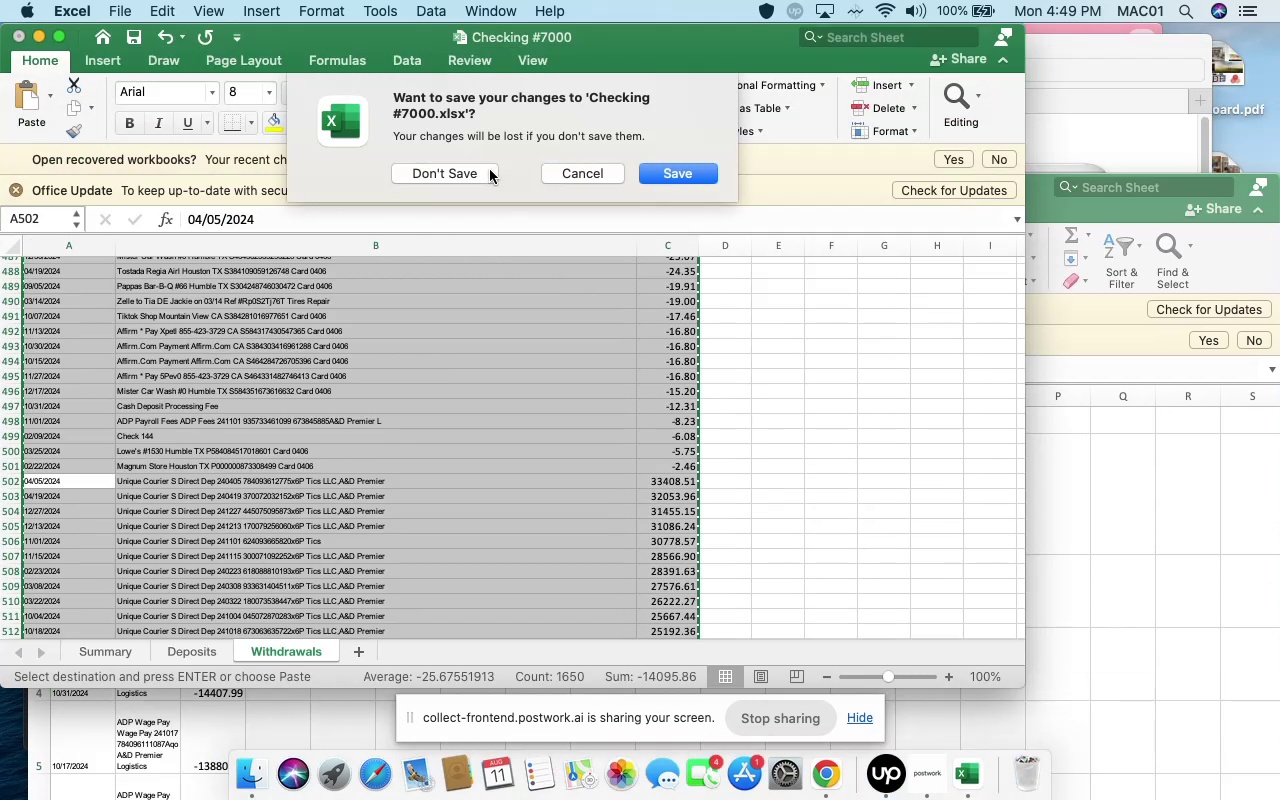 
left_click([490, 170])
 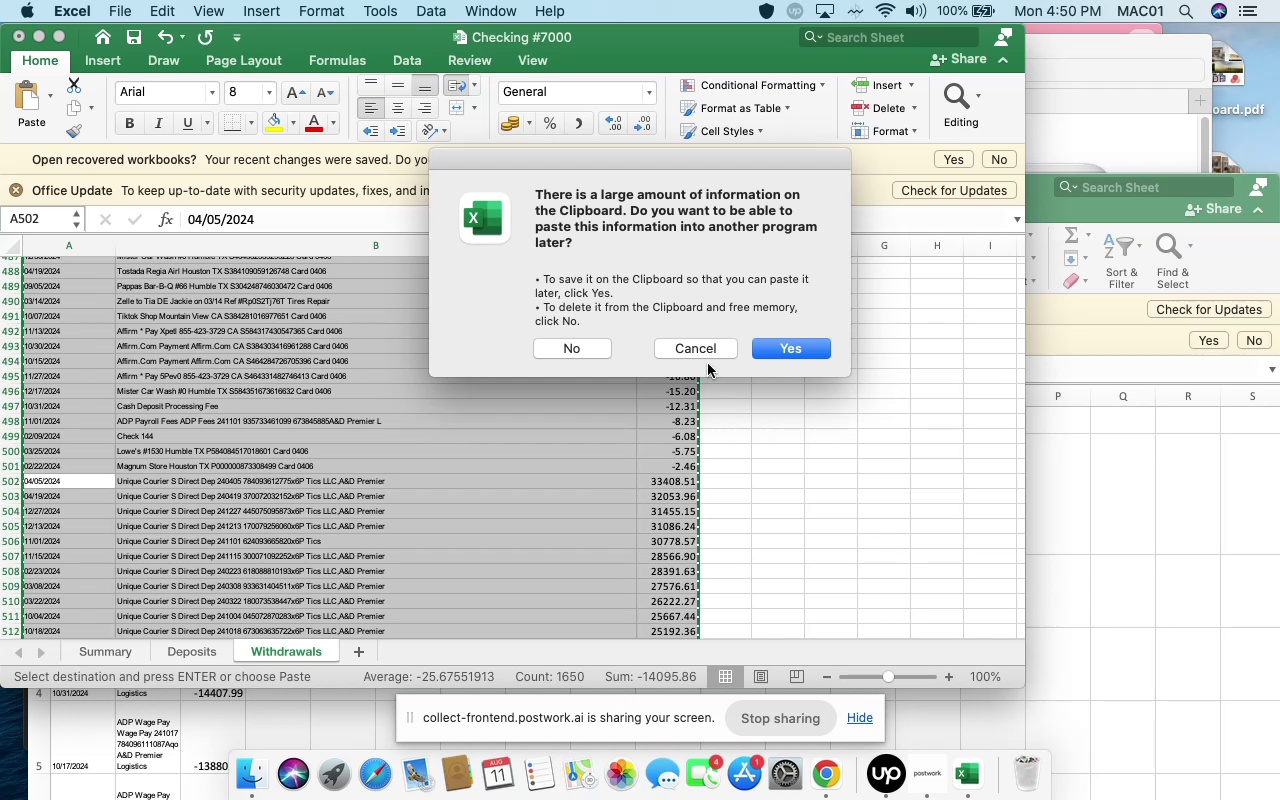 
wait(7.69)
 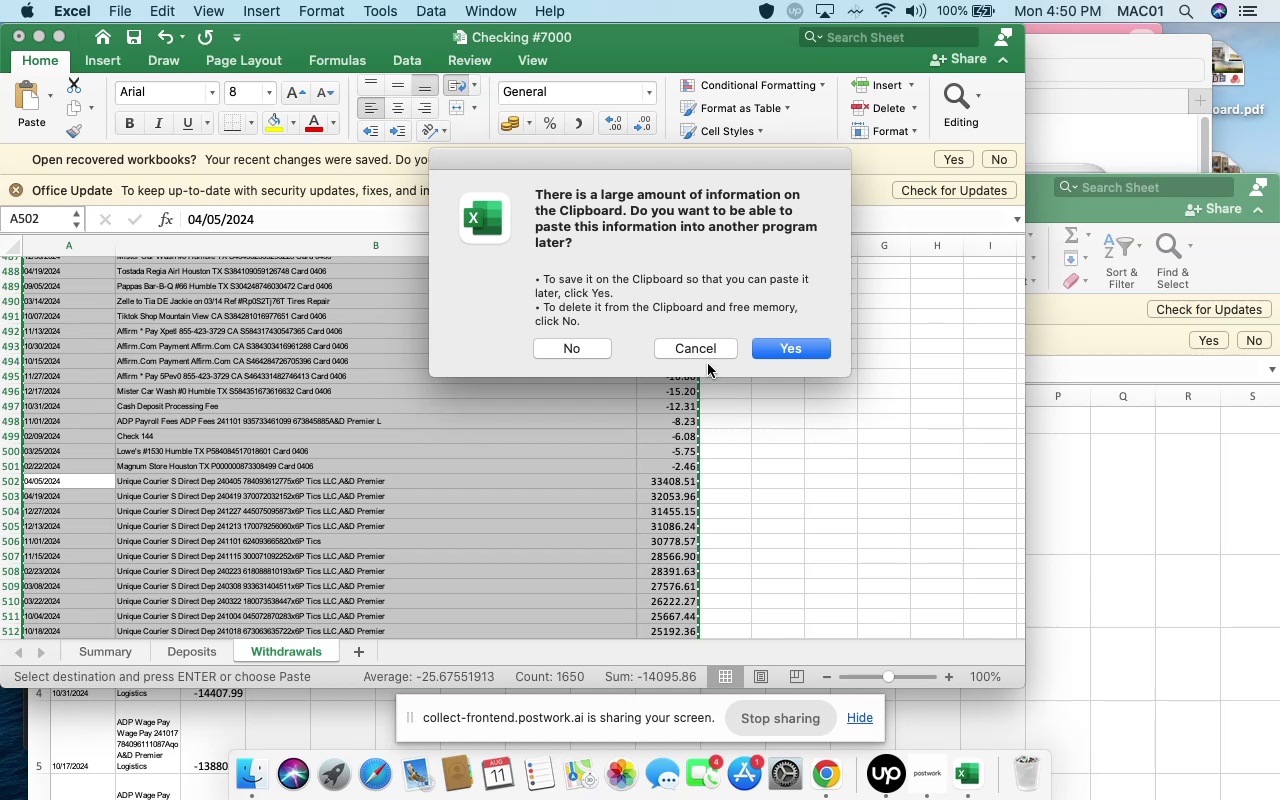 
left_click([584, 353])
 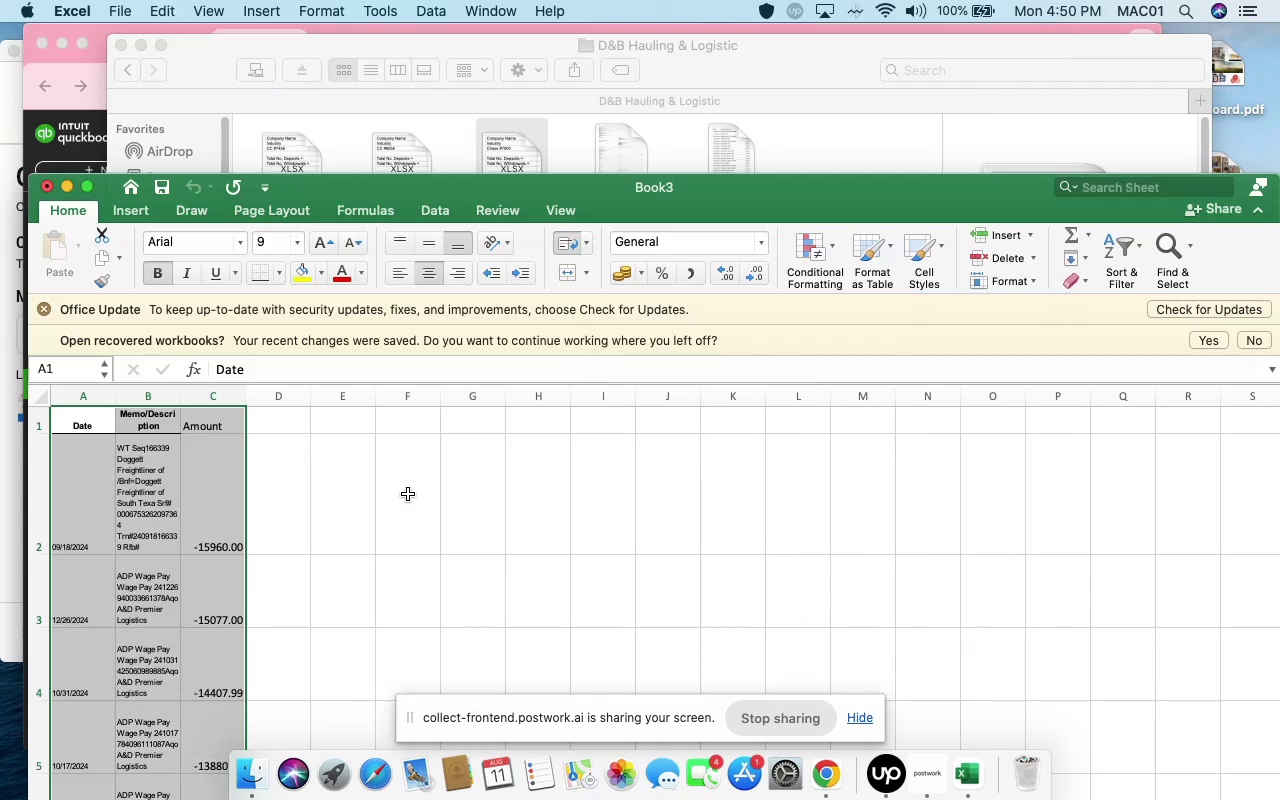 
left_click([400, 497])
 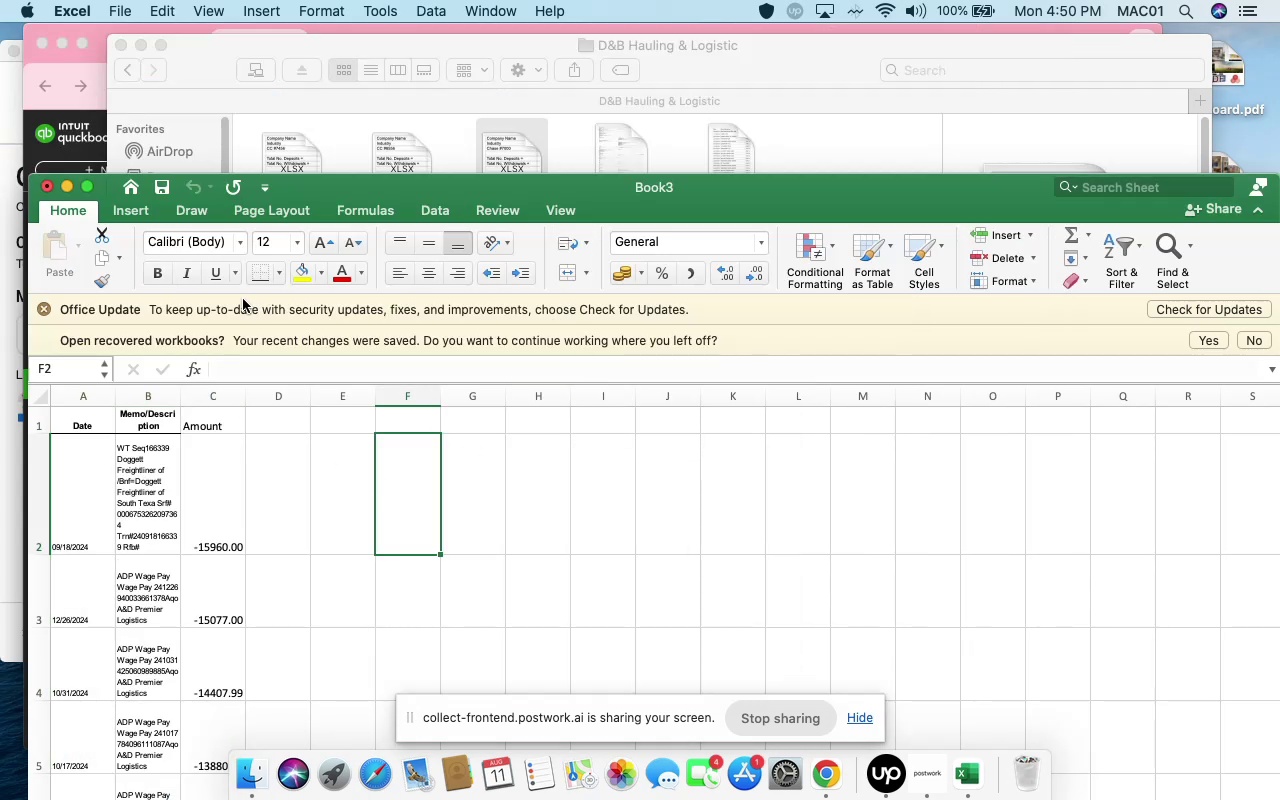 
scroll: coordinate [1192, 769], scroll_direction: down, amount: 13.0
 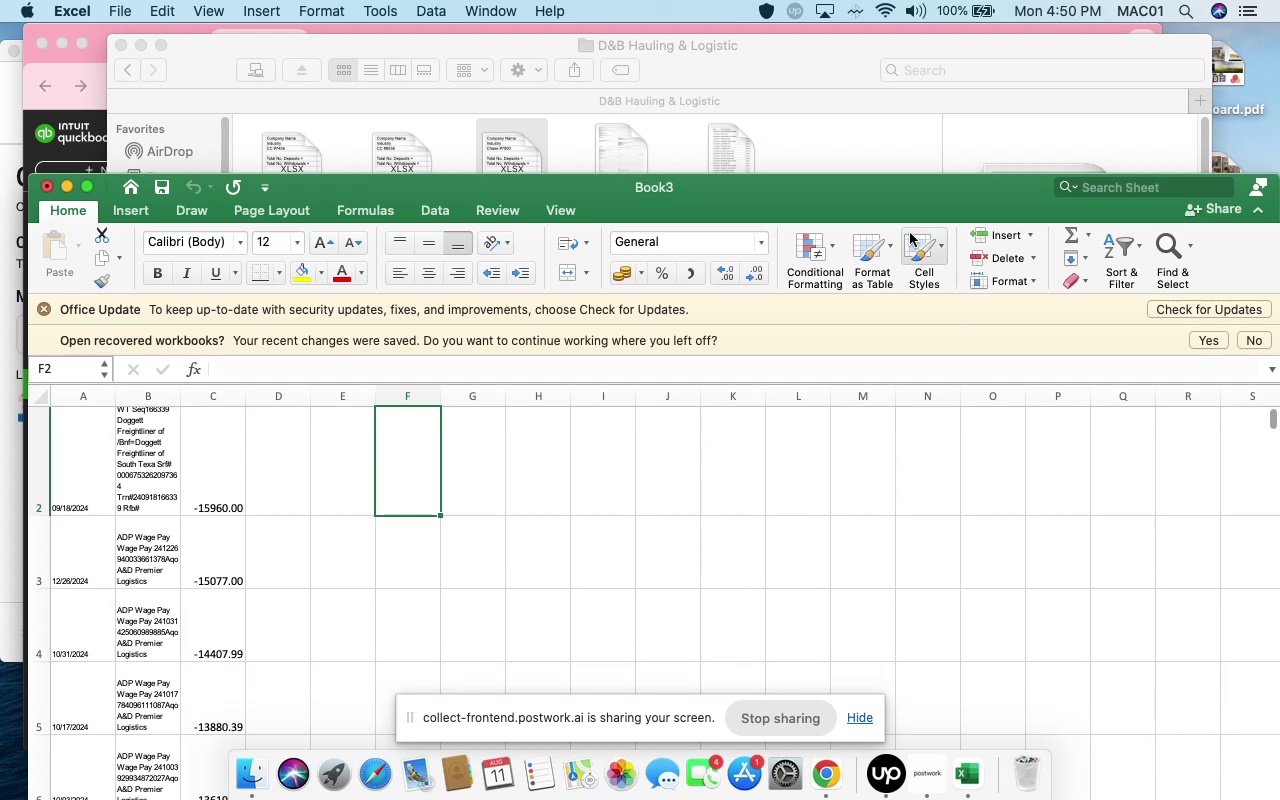 
left_click_drag(start_coordinate=[903, 209], to_coordinate=[806, 0])
 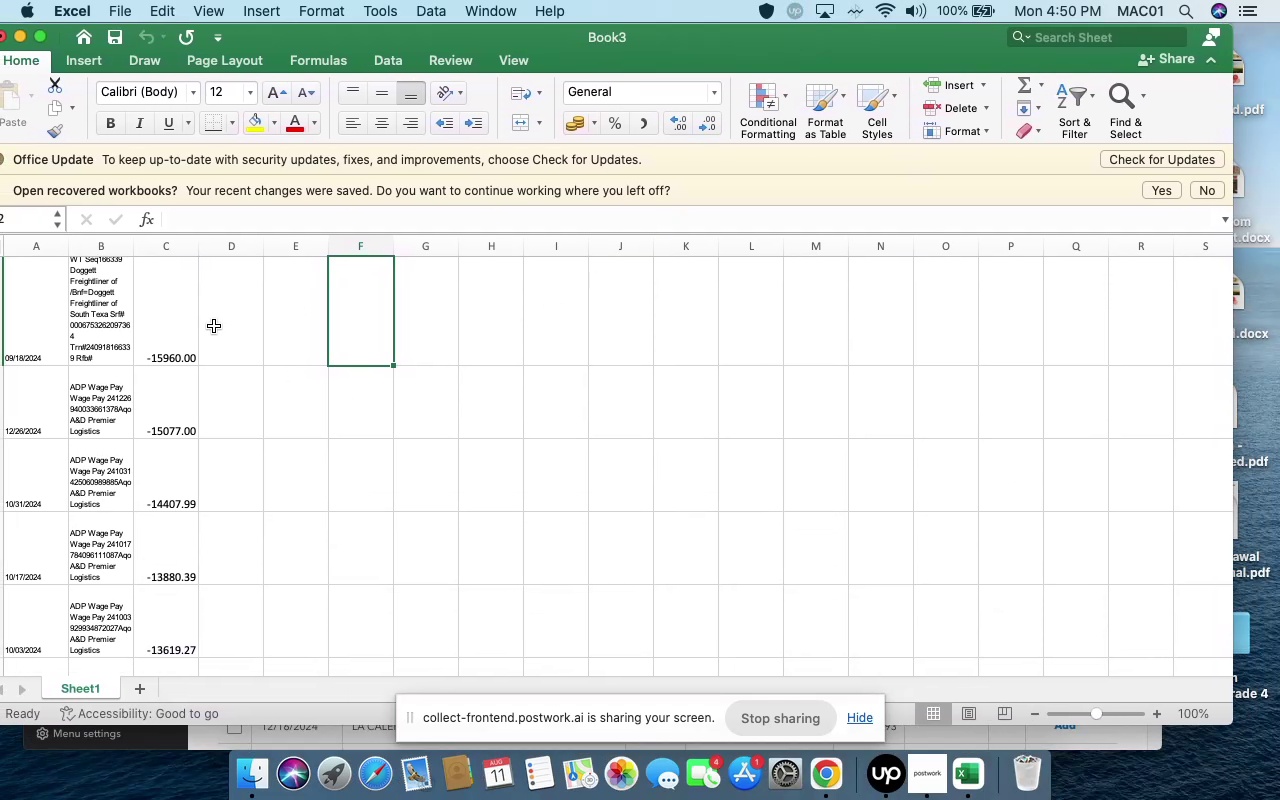 
left_click([181, 311])
 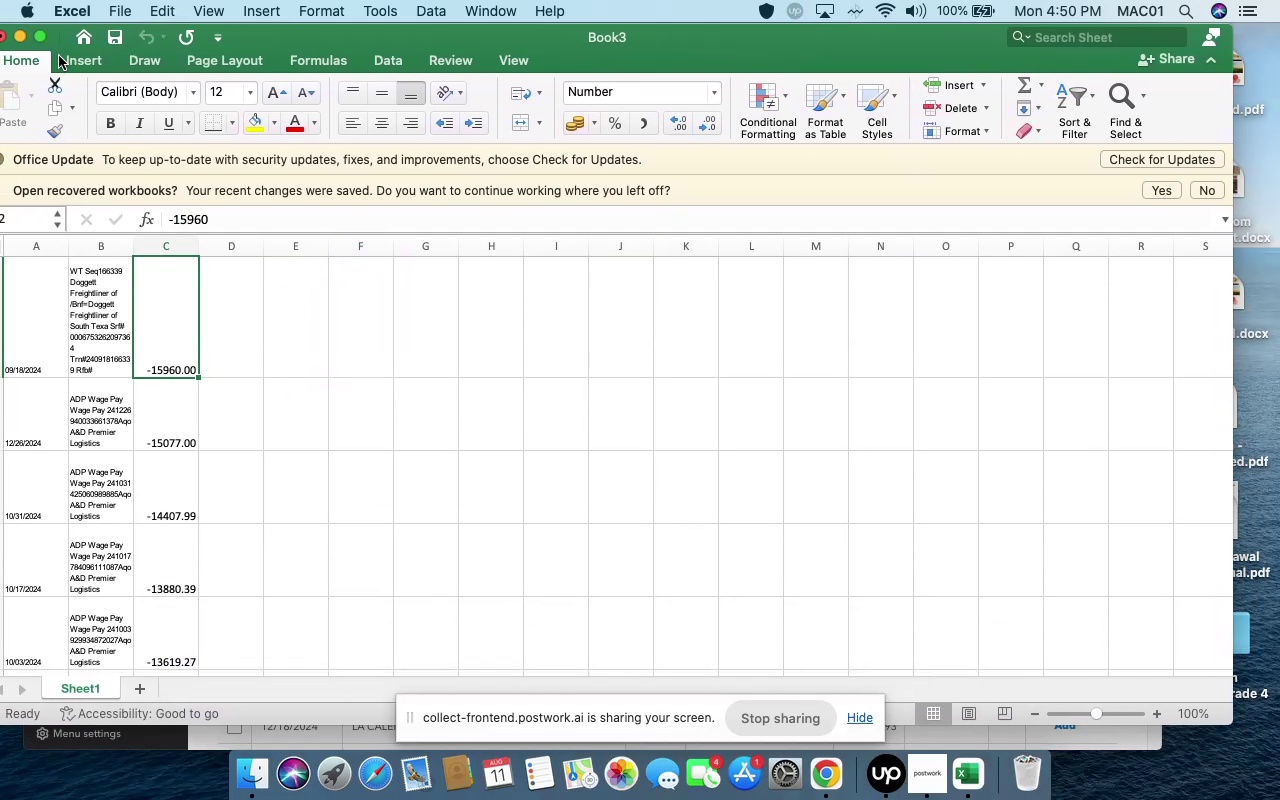 
left_click([121, 11])
 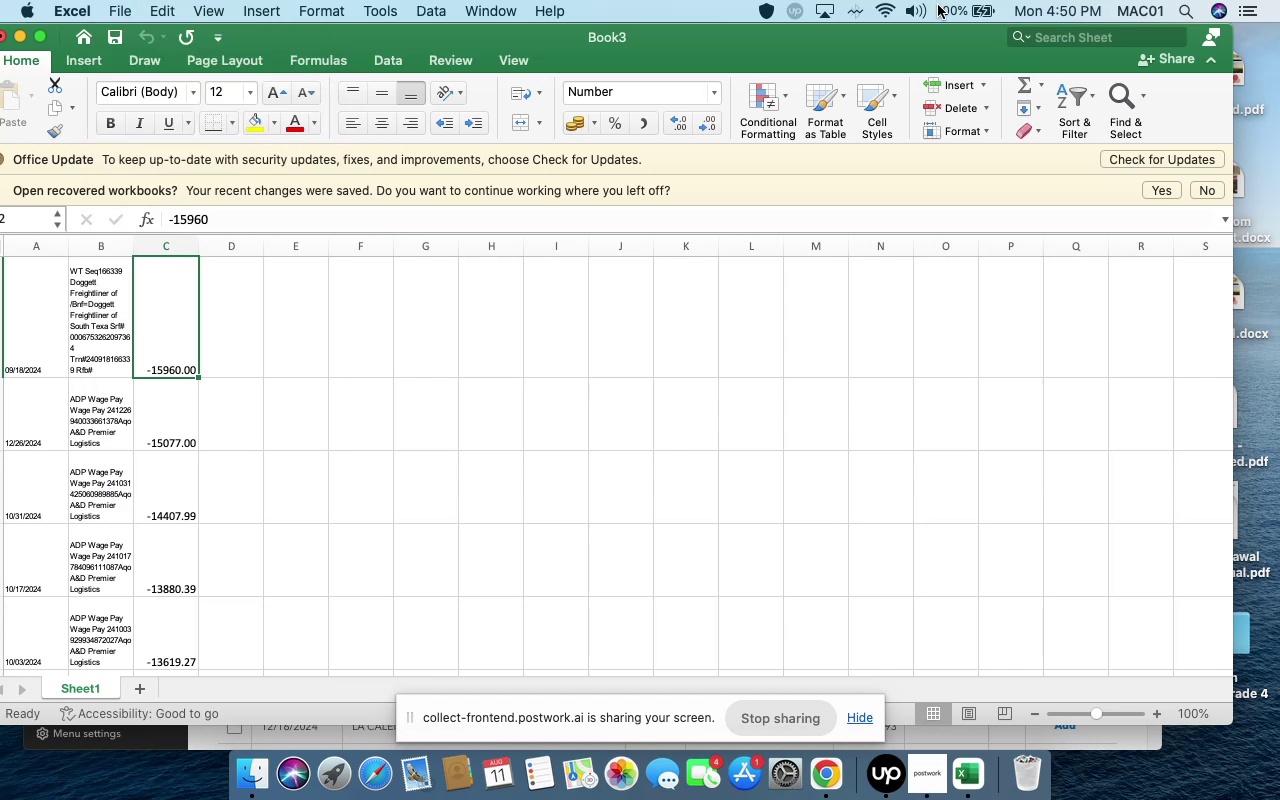 
wait(6.77)
 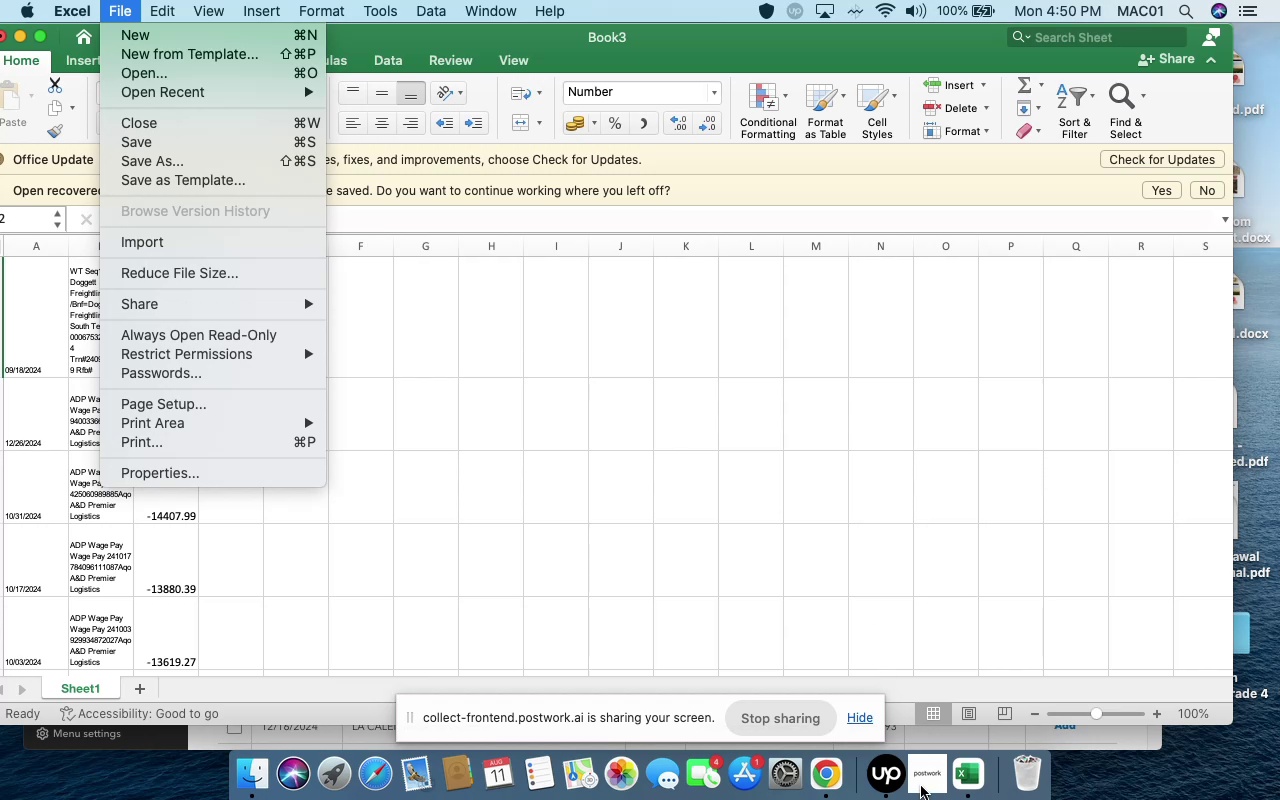 
left_click_drag(start_coordinate=[702, 50], to_coordinate=[790, 195])
 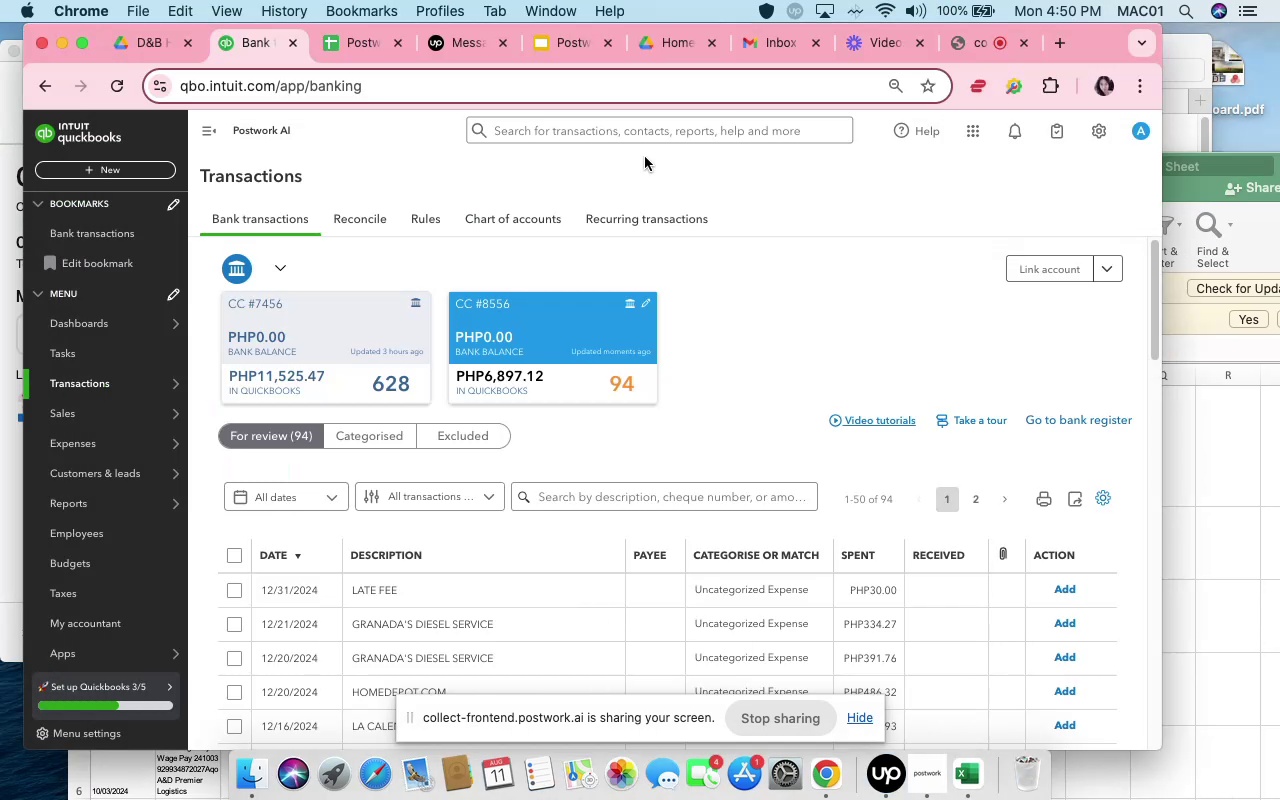 
left_click([954, 42])
 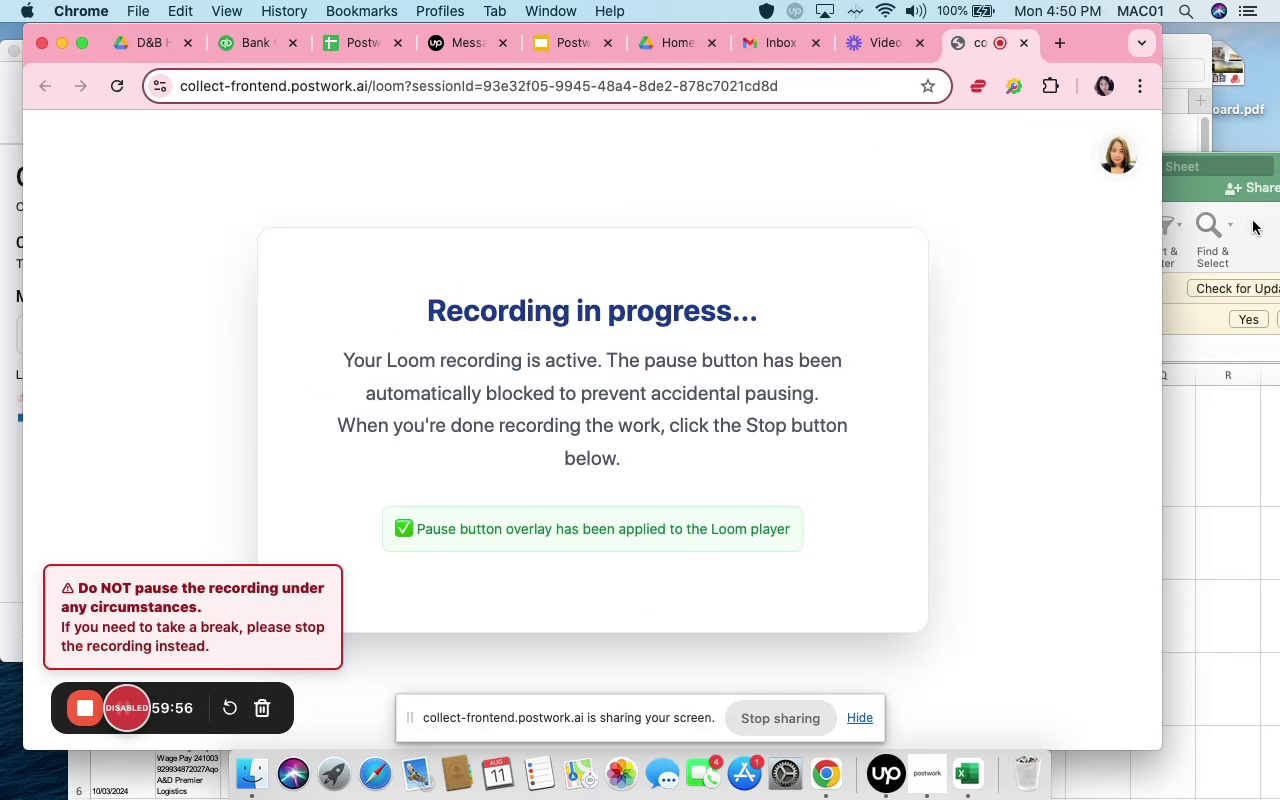 
wait(11.0)
 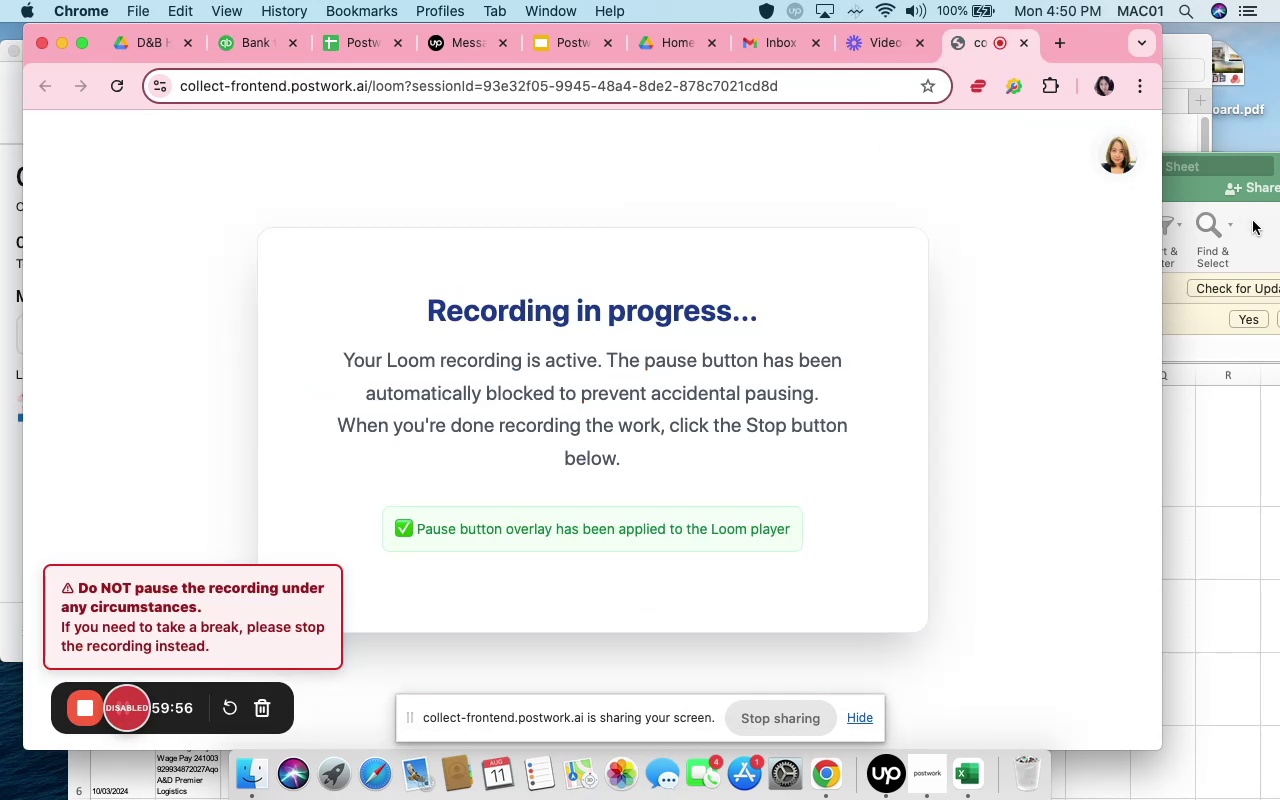 
left_click([1198, 195])
 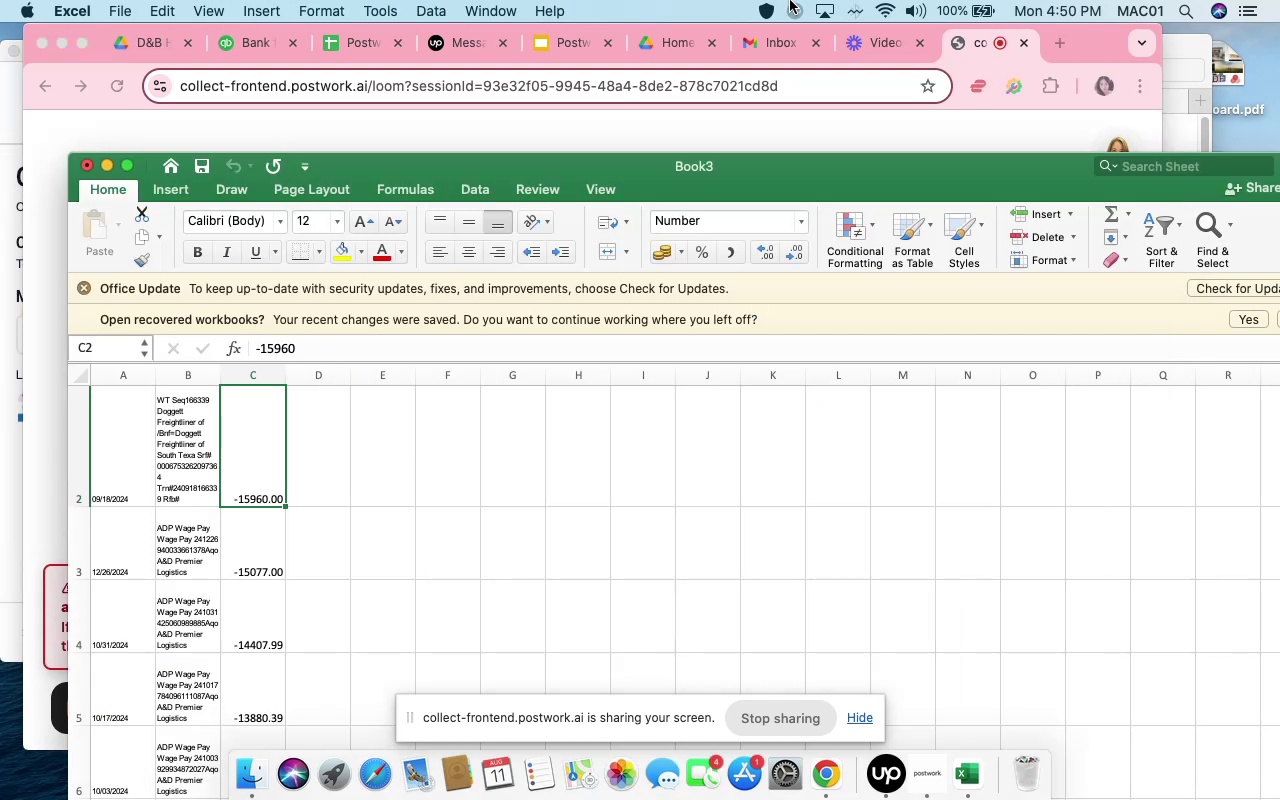 
mouse_move([132, 35])
 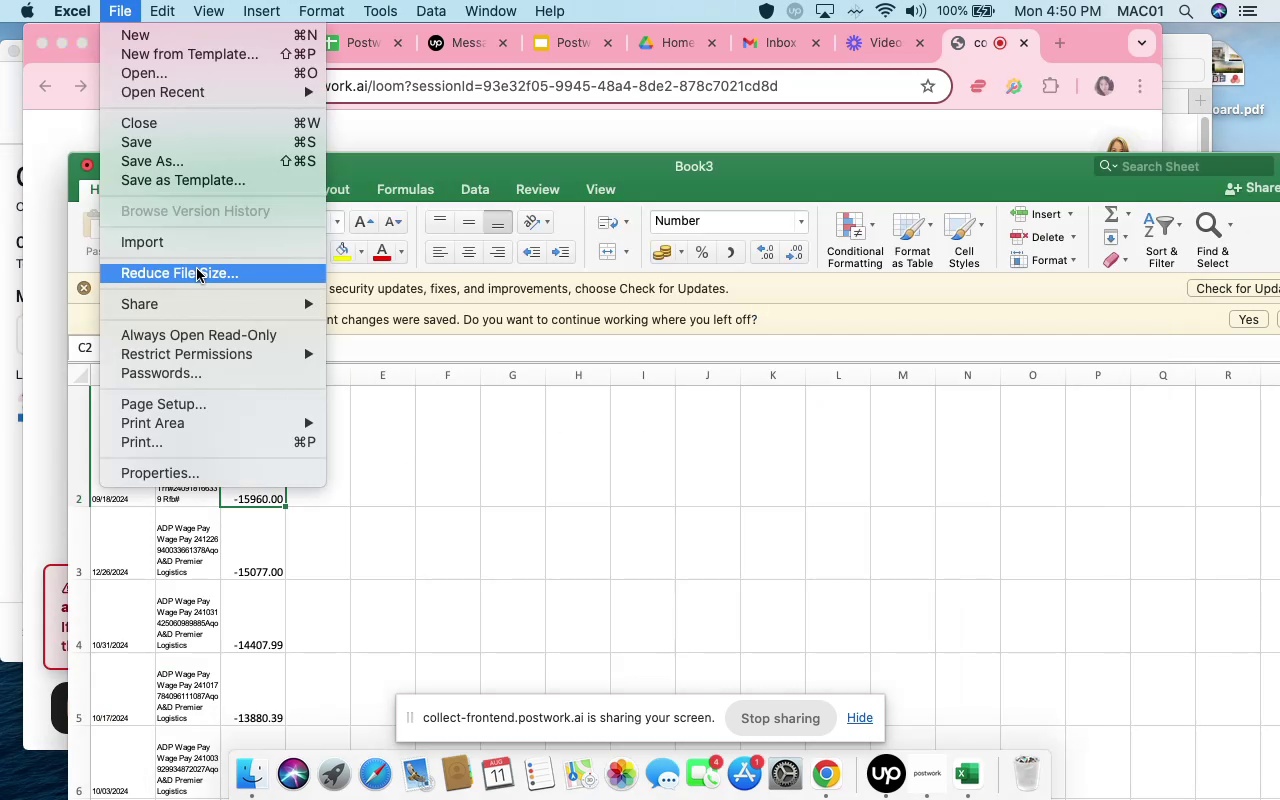 
left_click([223, 157])
 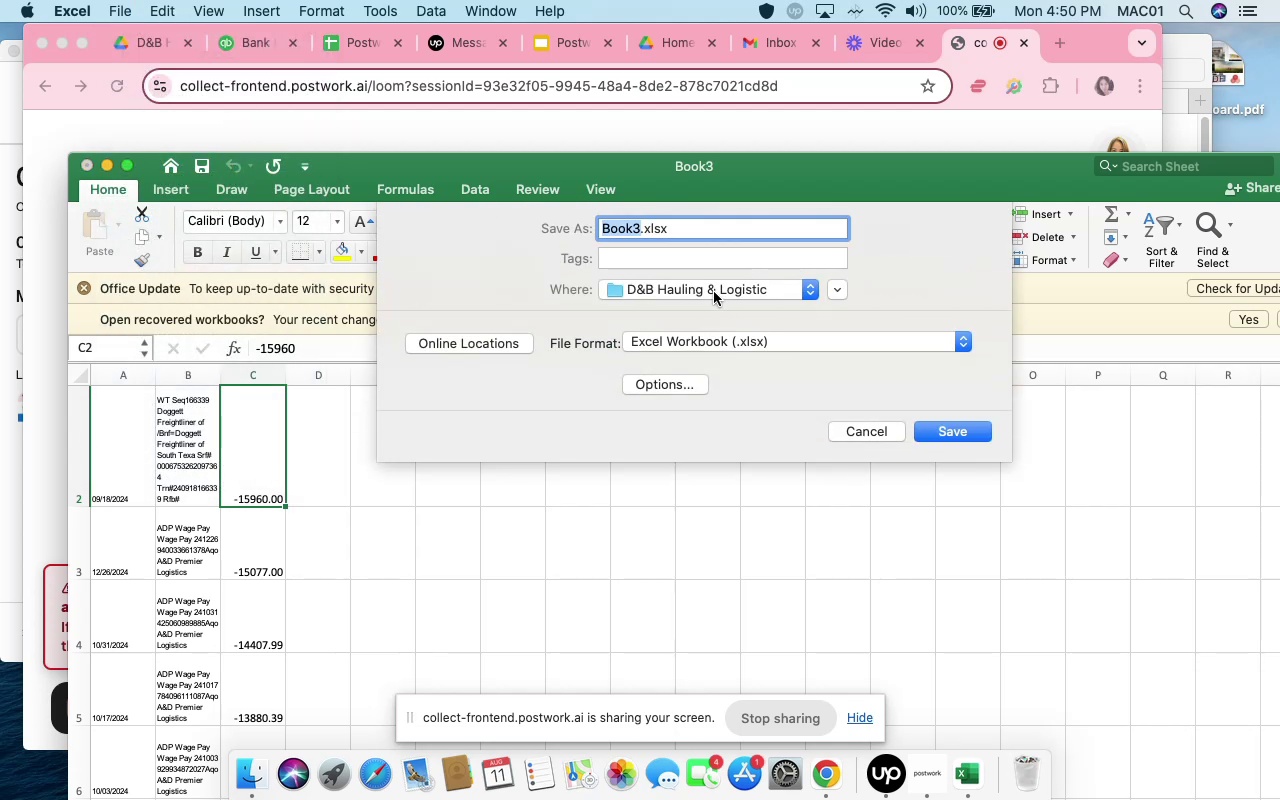 
wait(9.07)
 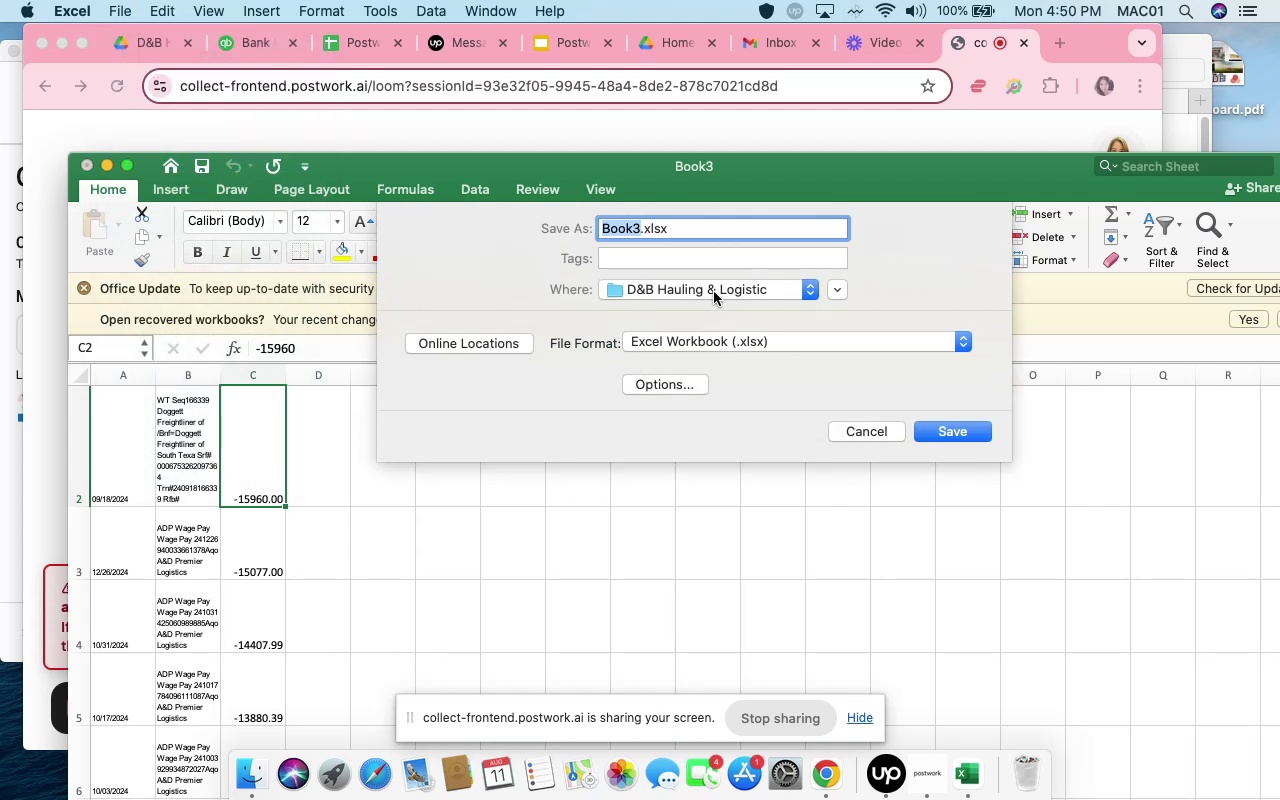 
left_click([257, 771])
 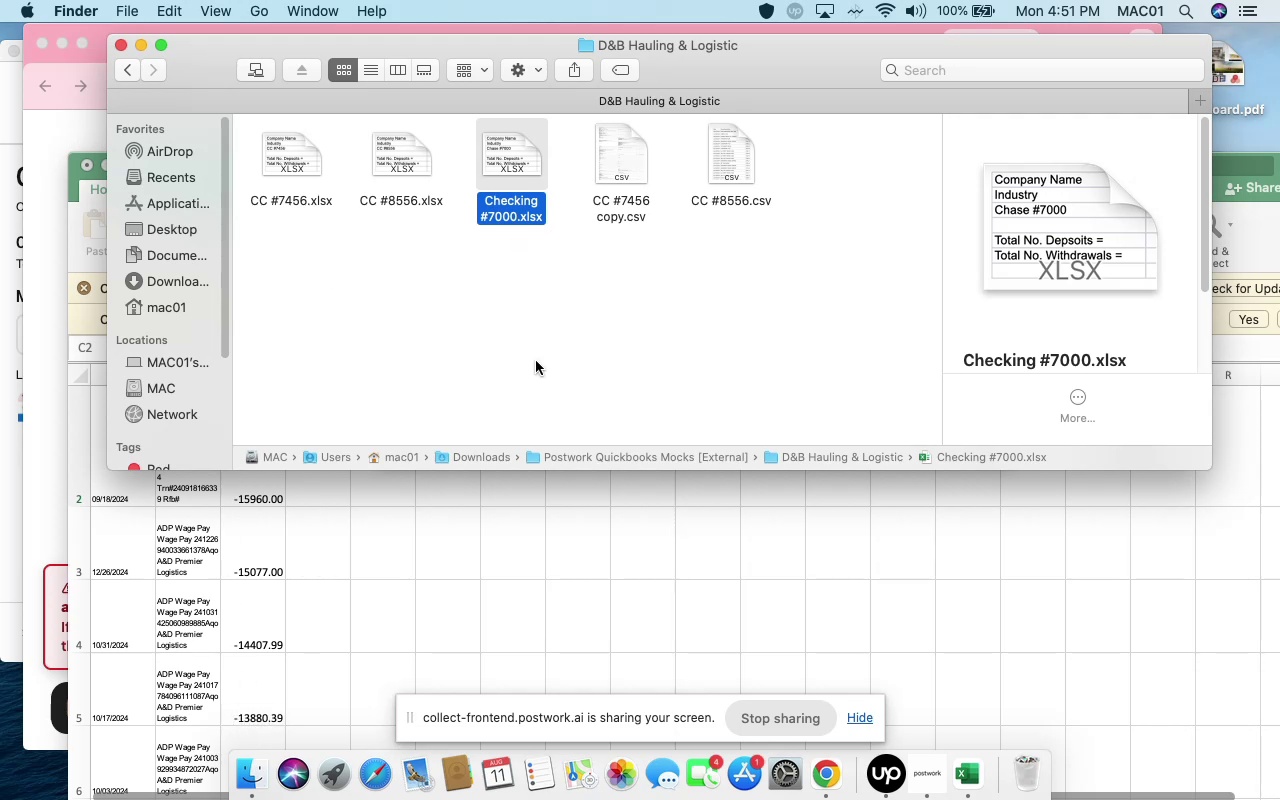 
left_click([598, 506])
 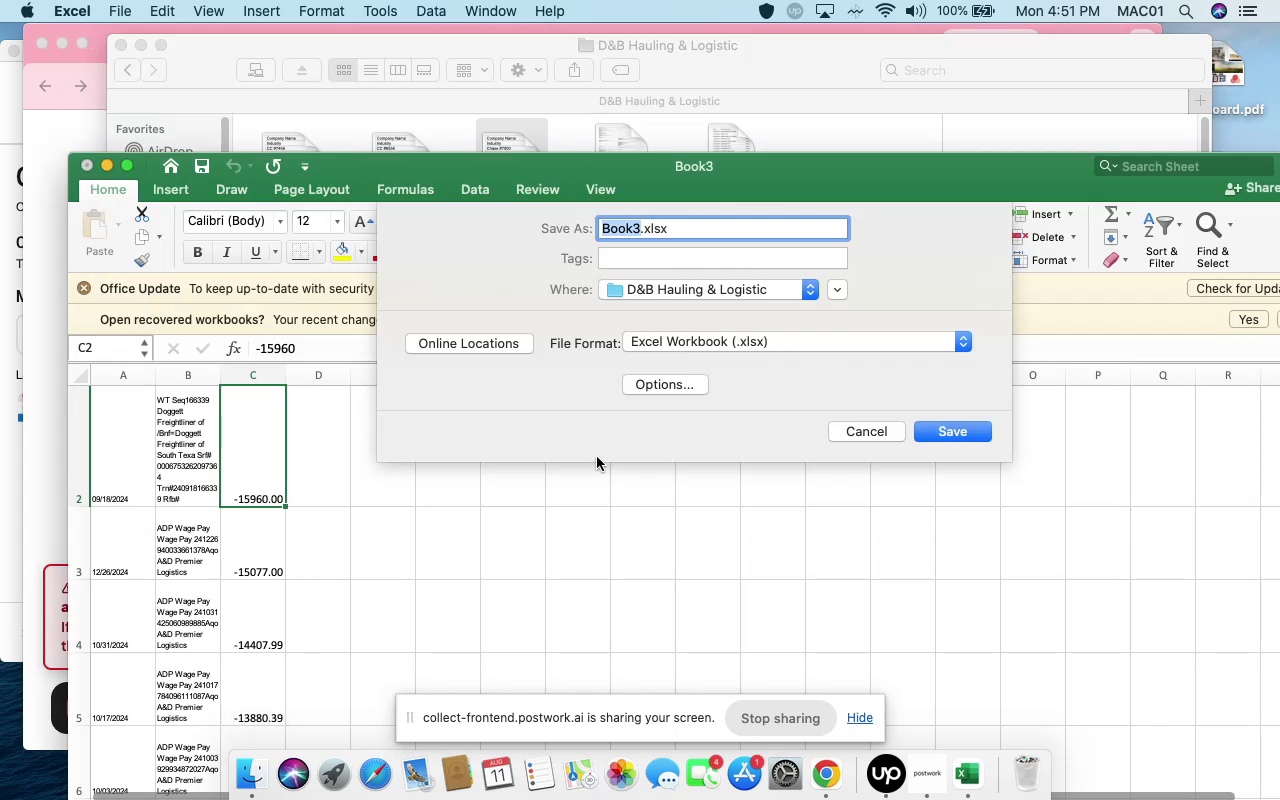 
type(Checking #7000)
 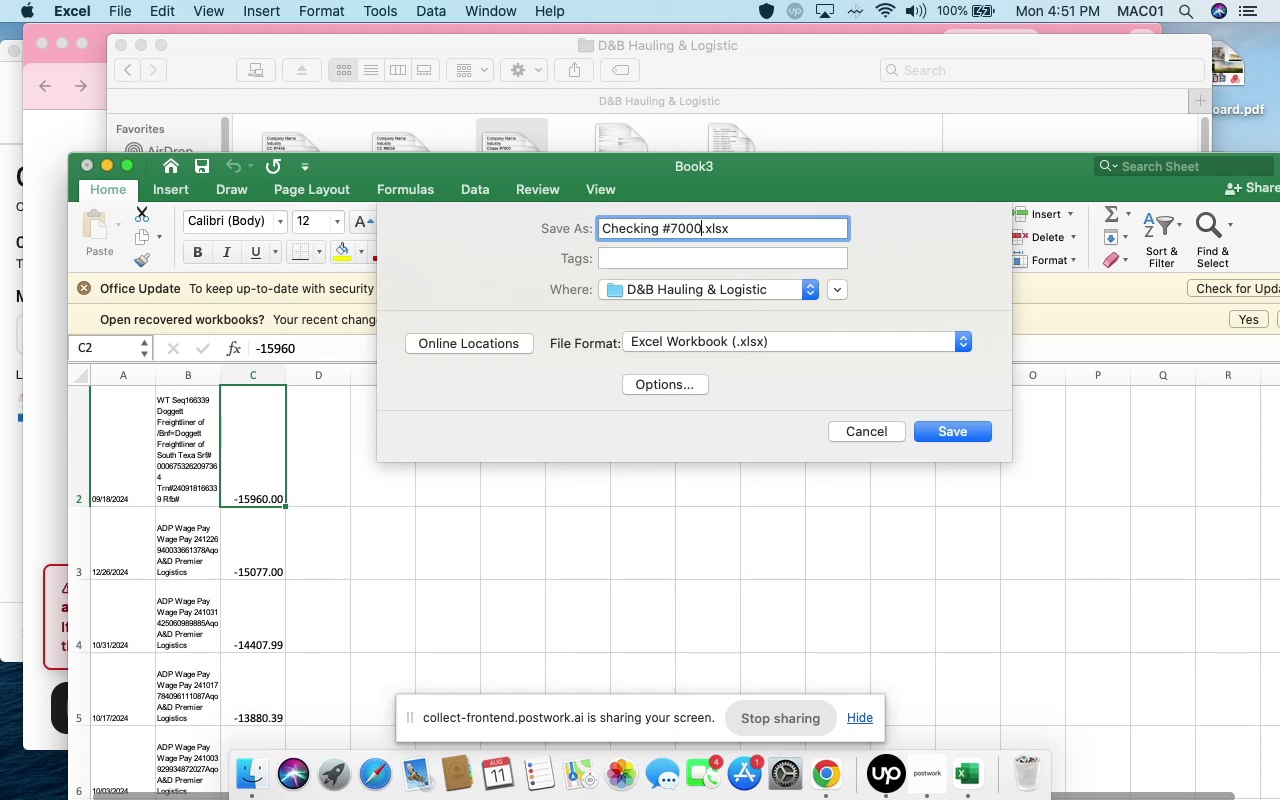 
mouse_move([747, 343])
 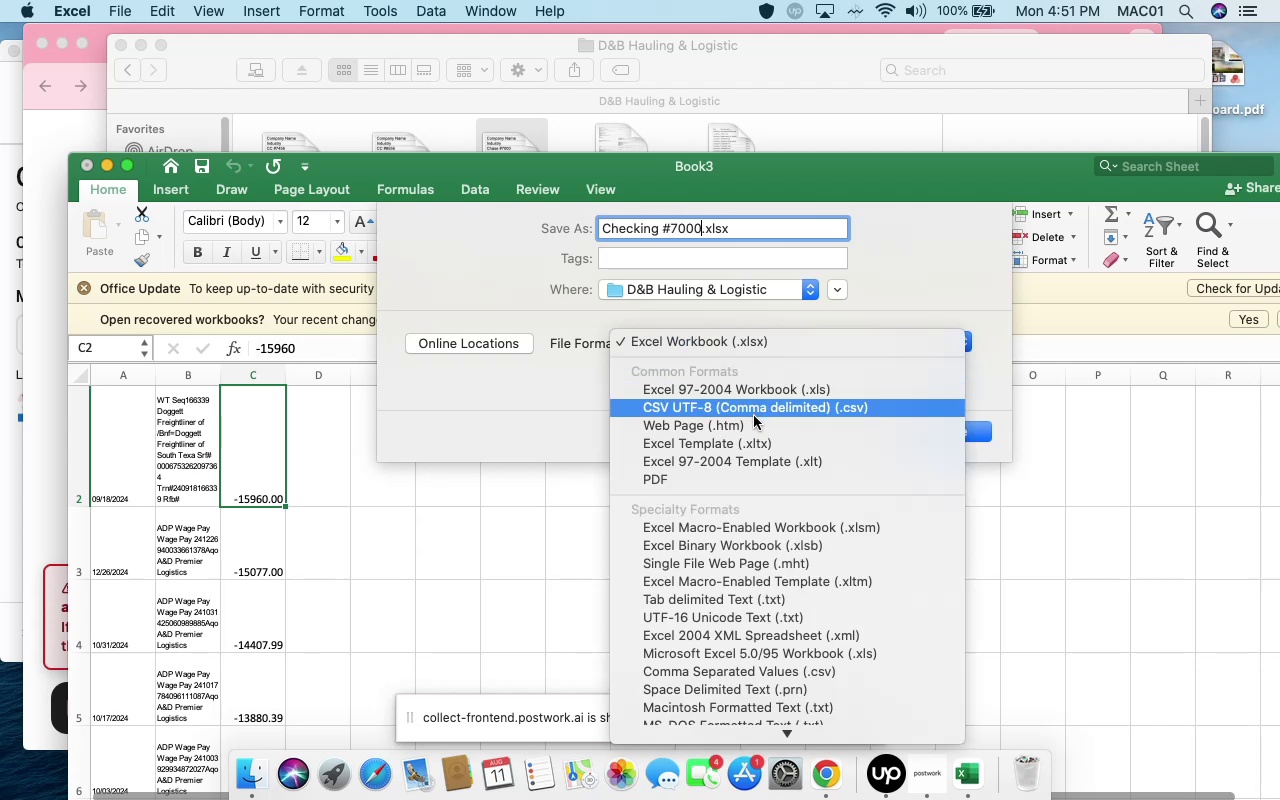 
left_click([755, 409])
 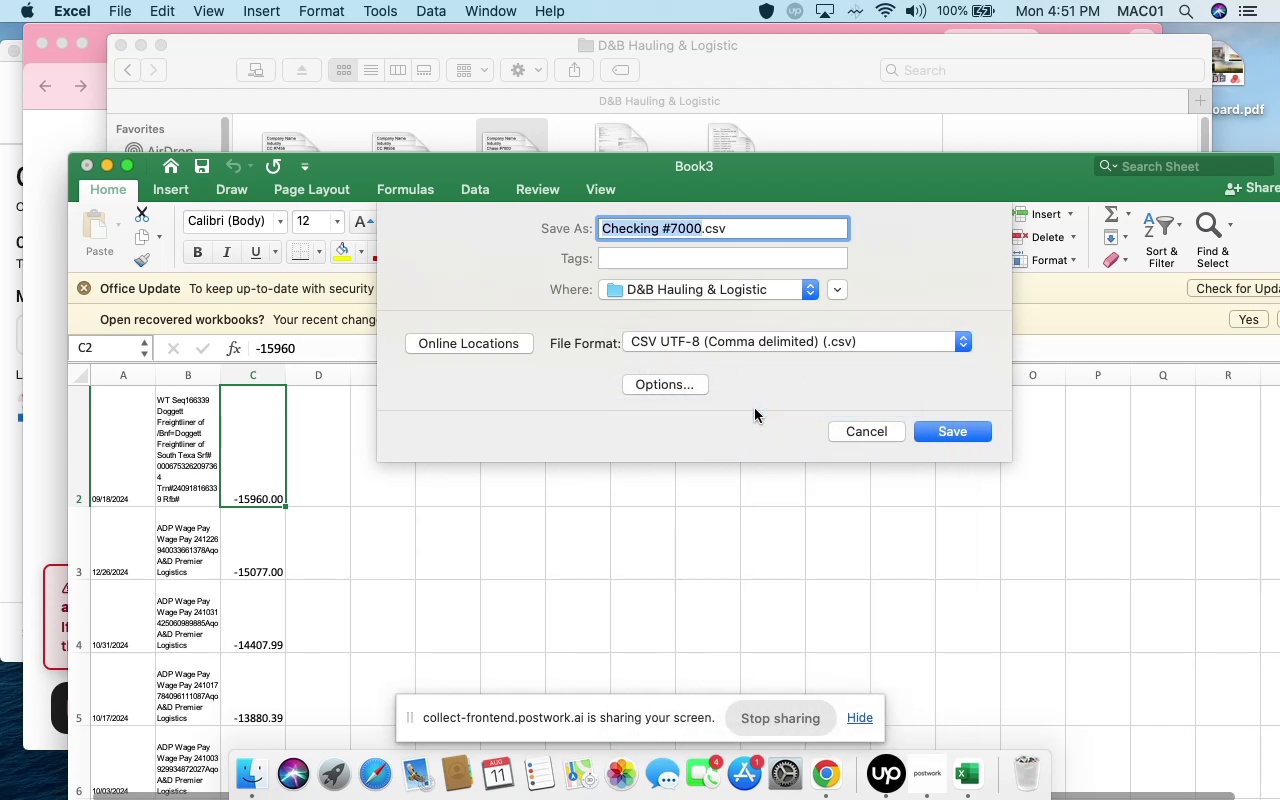 
left_click([755, 409])
 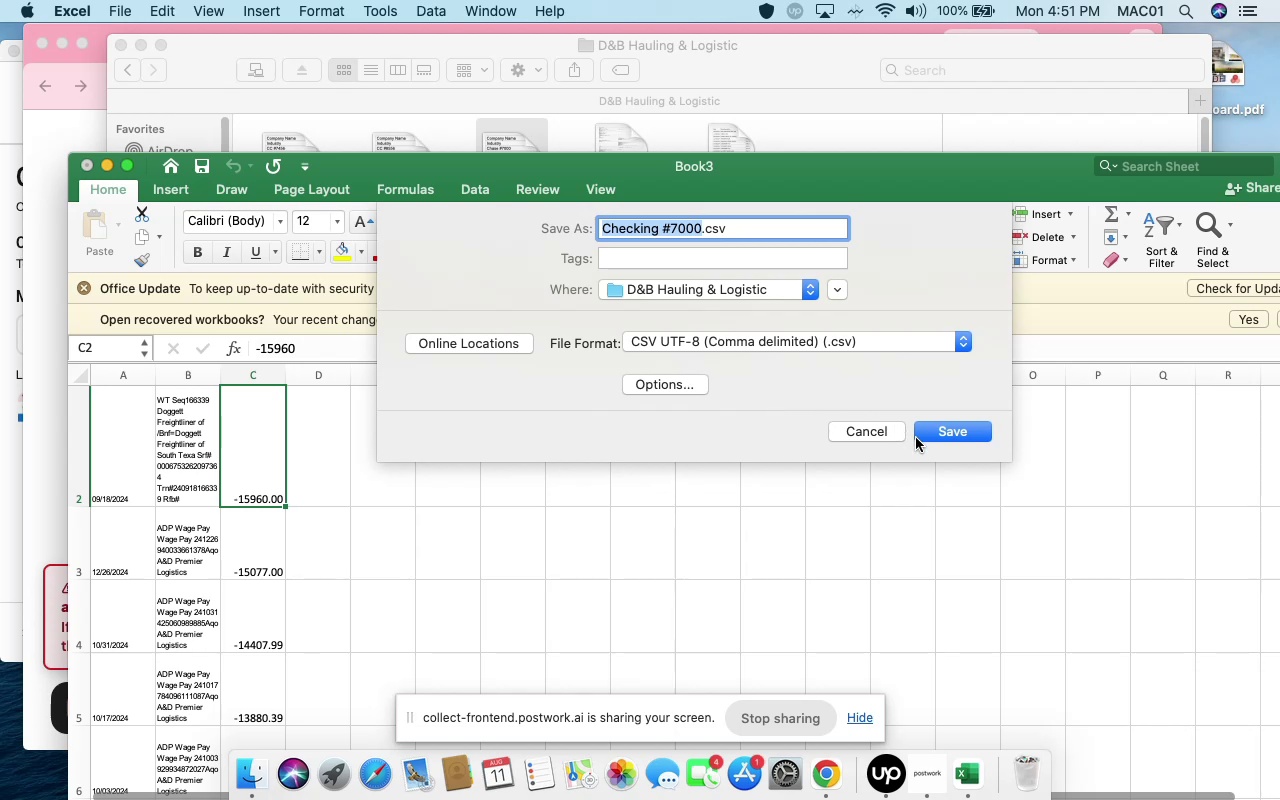 
left_click([929, 430])
 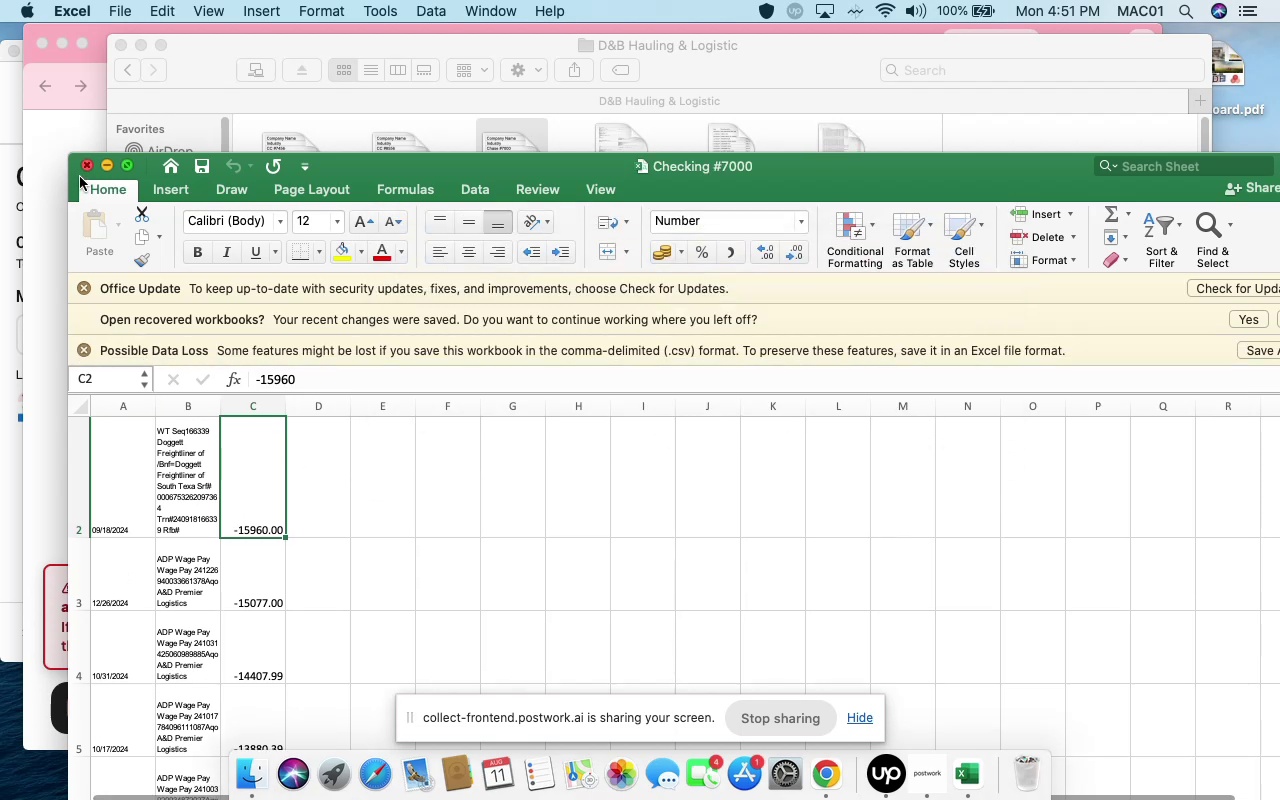 